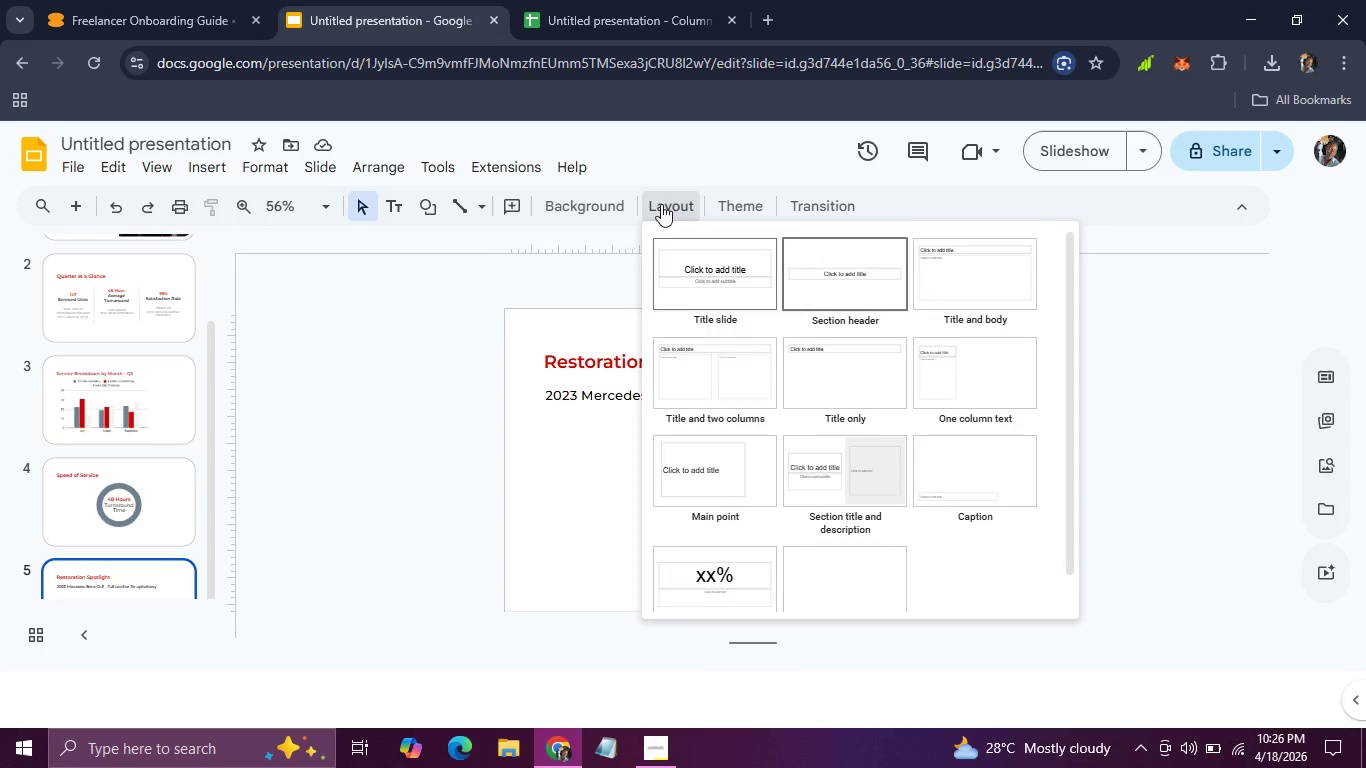 
left_click([661, 204])
 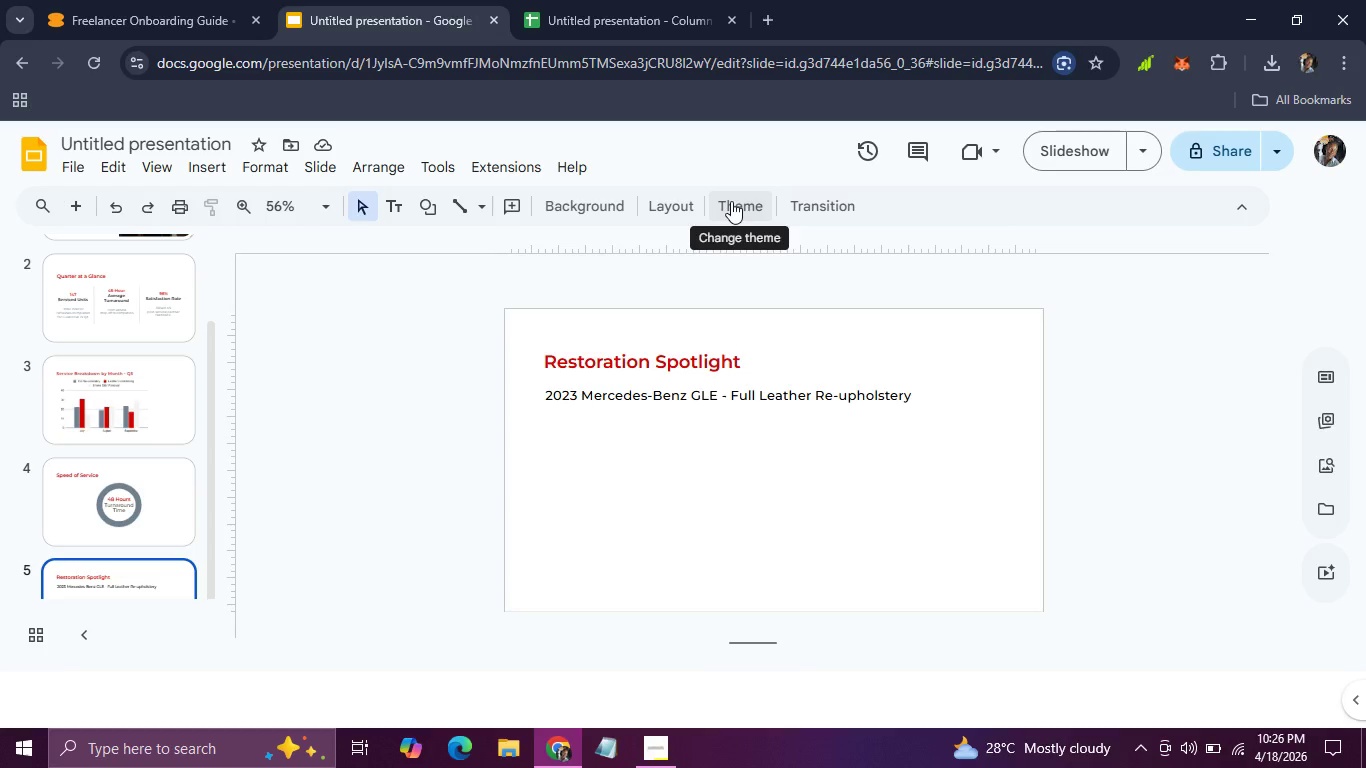 
left_click([731, 201])
 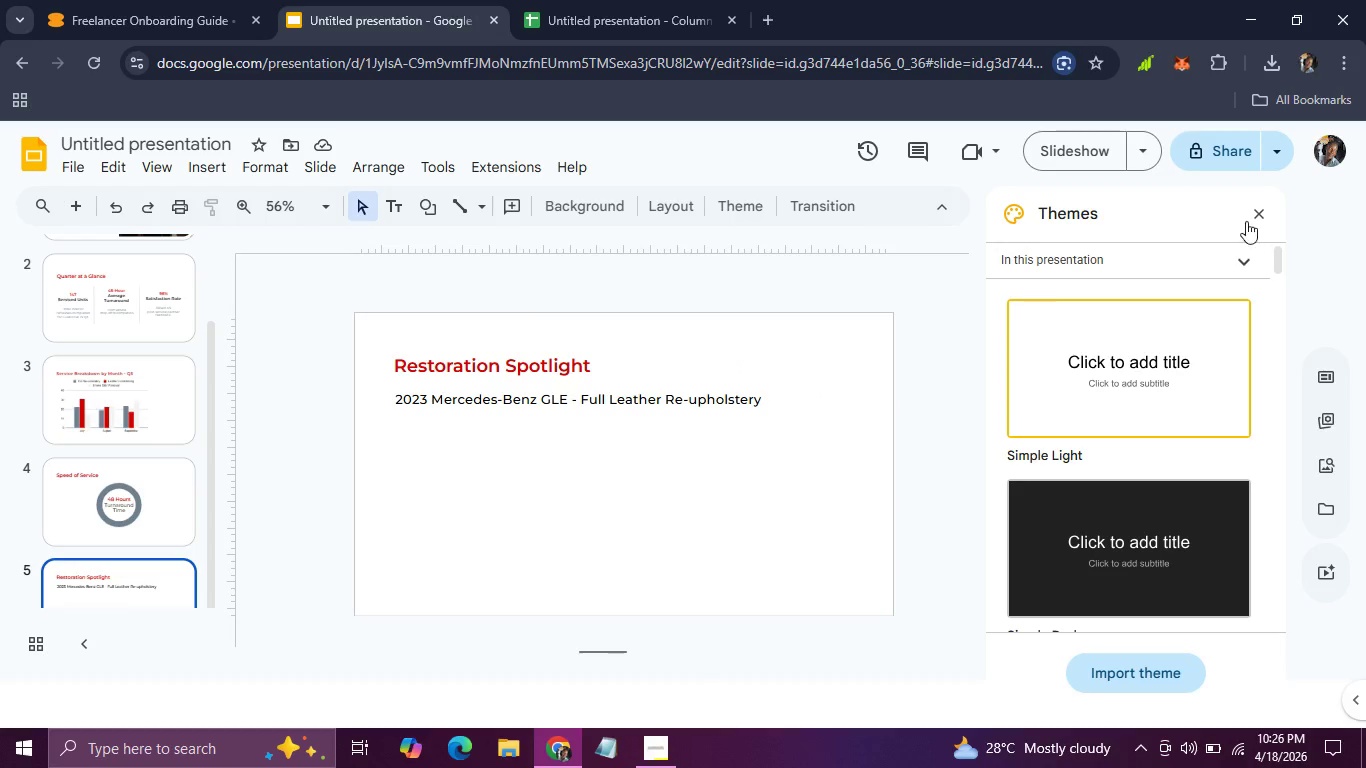 
left_click([1253, 215])
 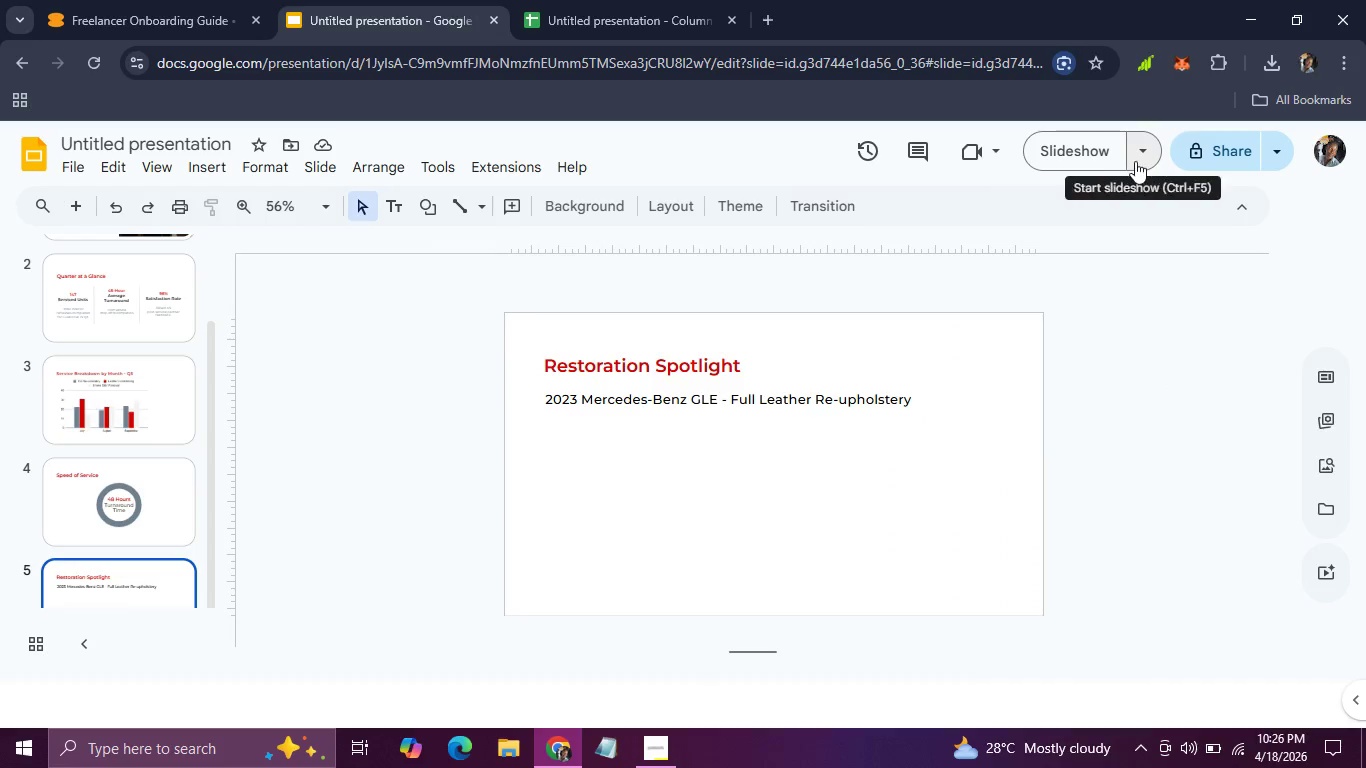 
left_click([1135, 161])
 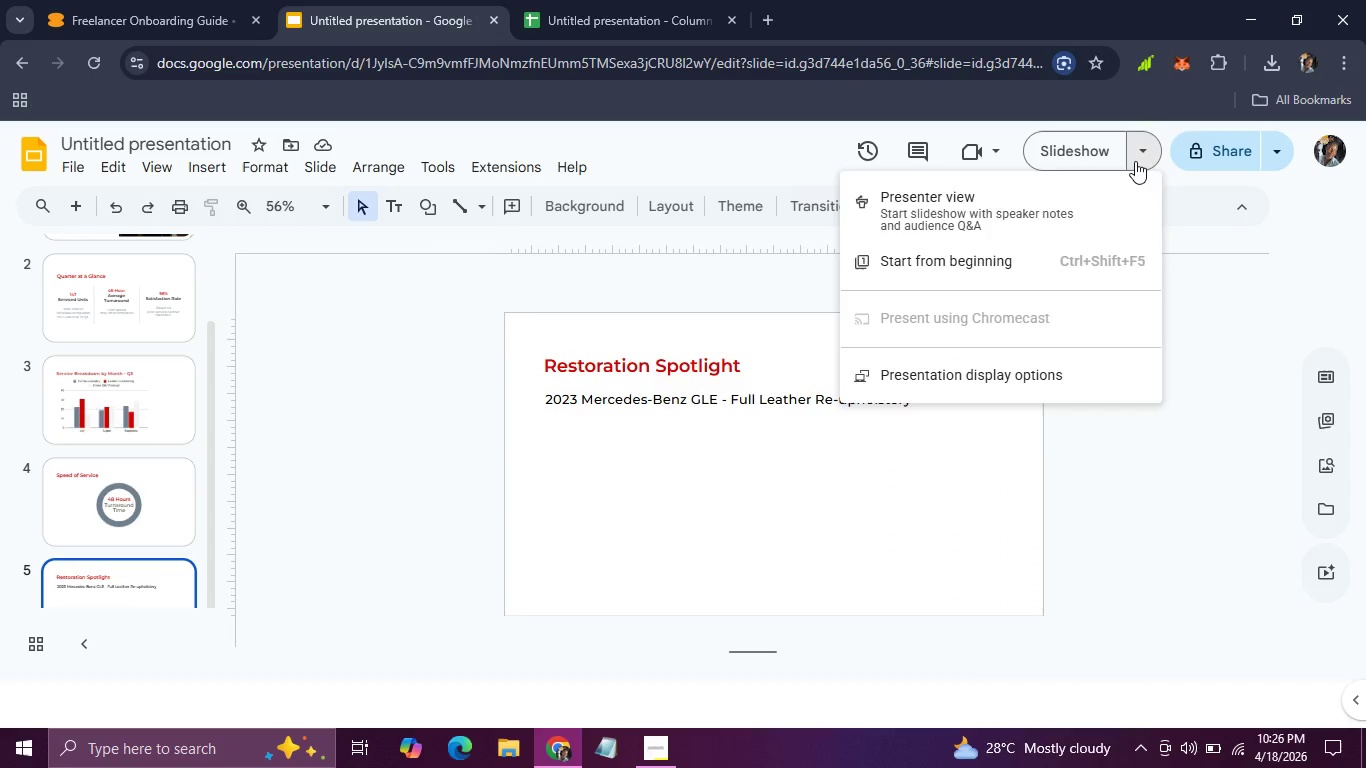 
left_click([1135, 161])
 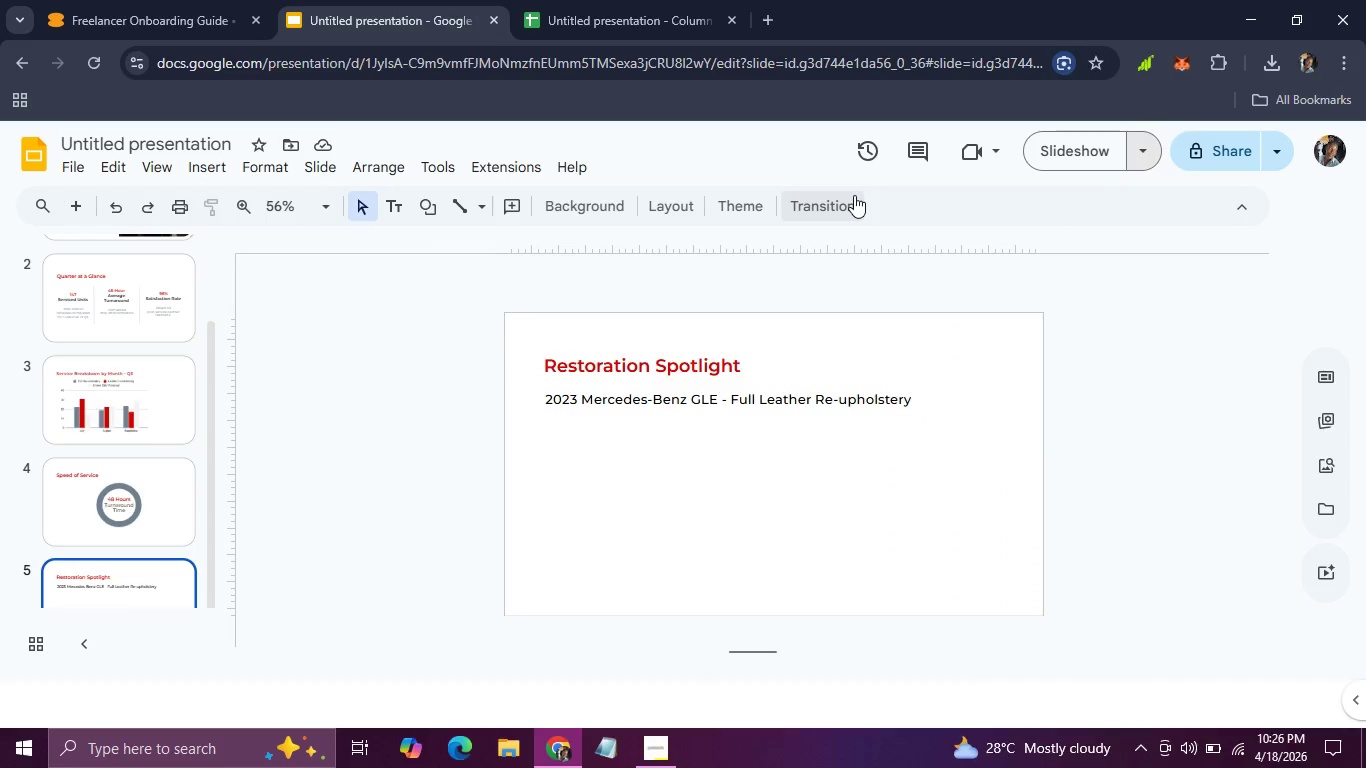 
left_click([854, 195])
 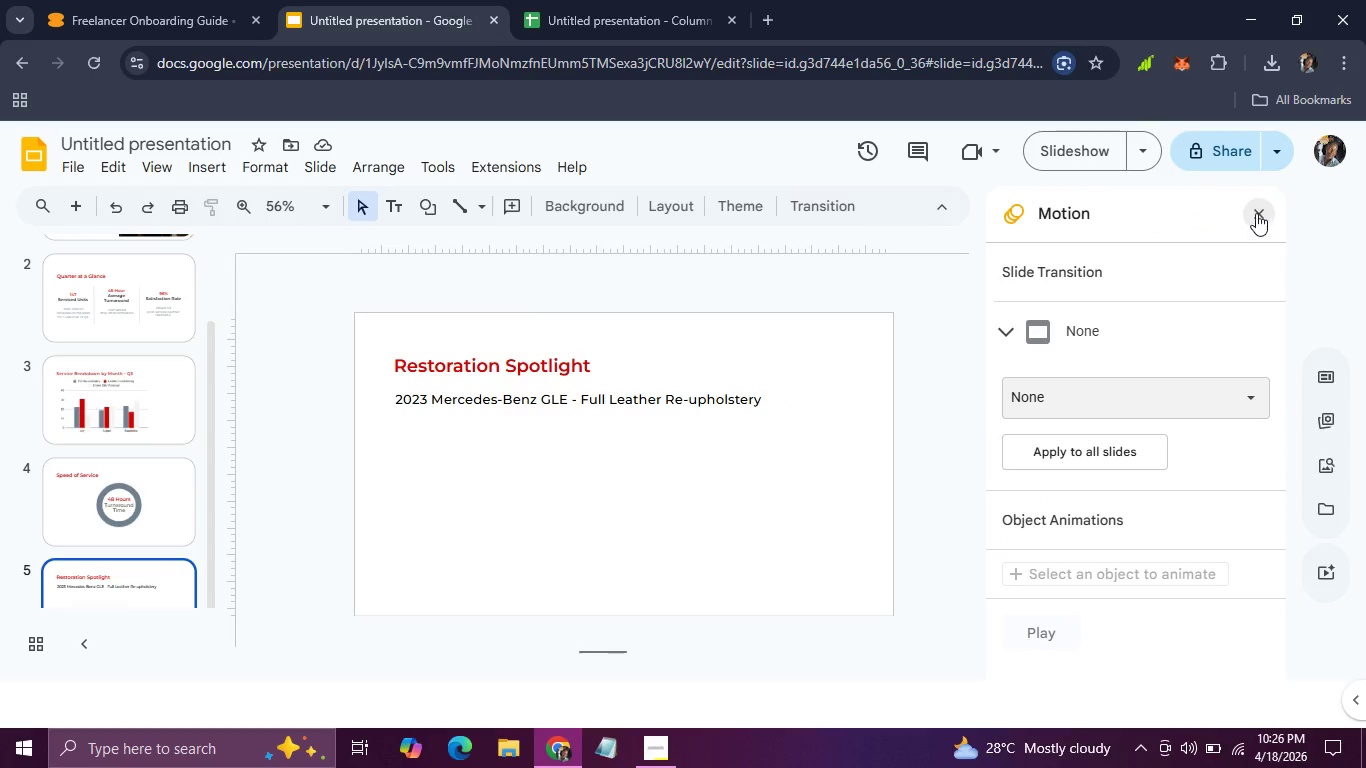 
left_click([1256, 213])
 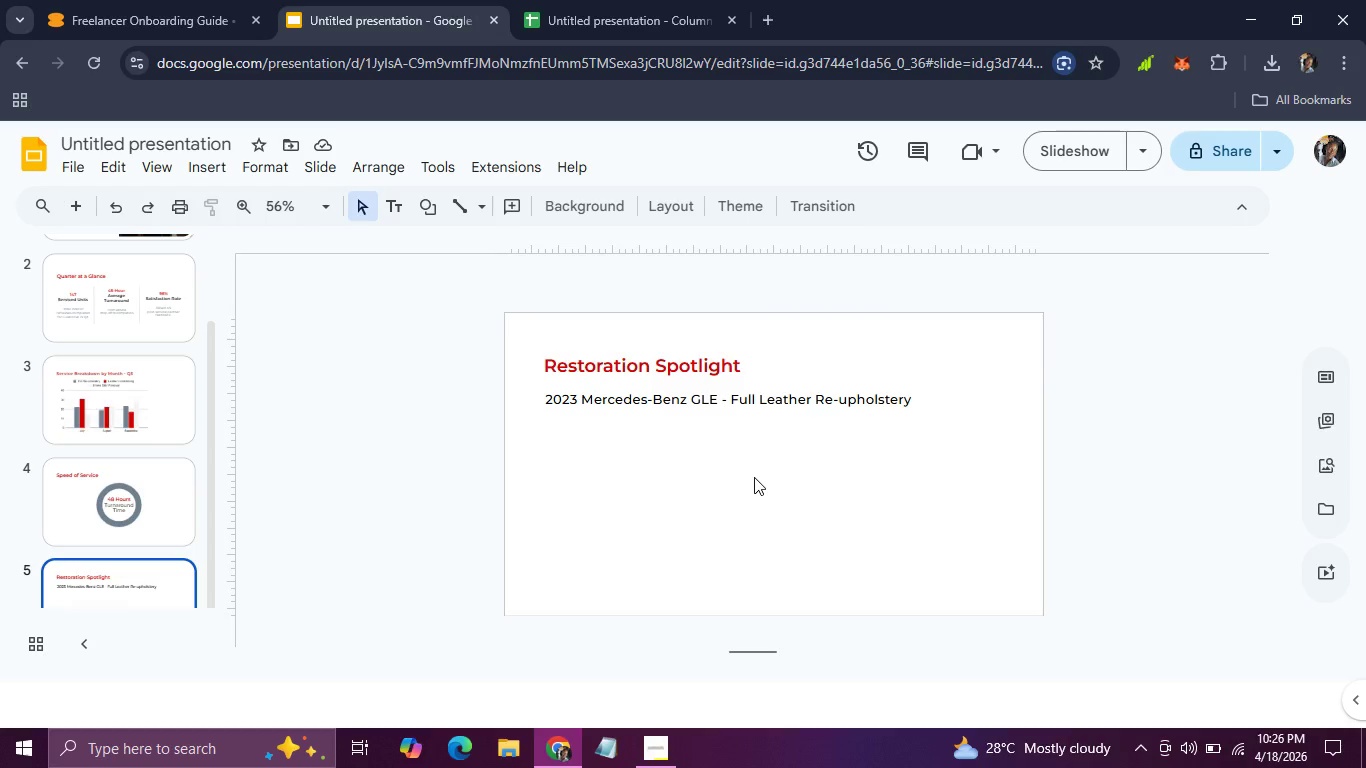 
left_click([754, 477])
 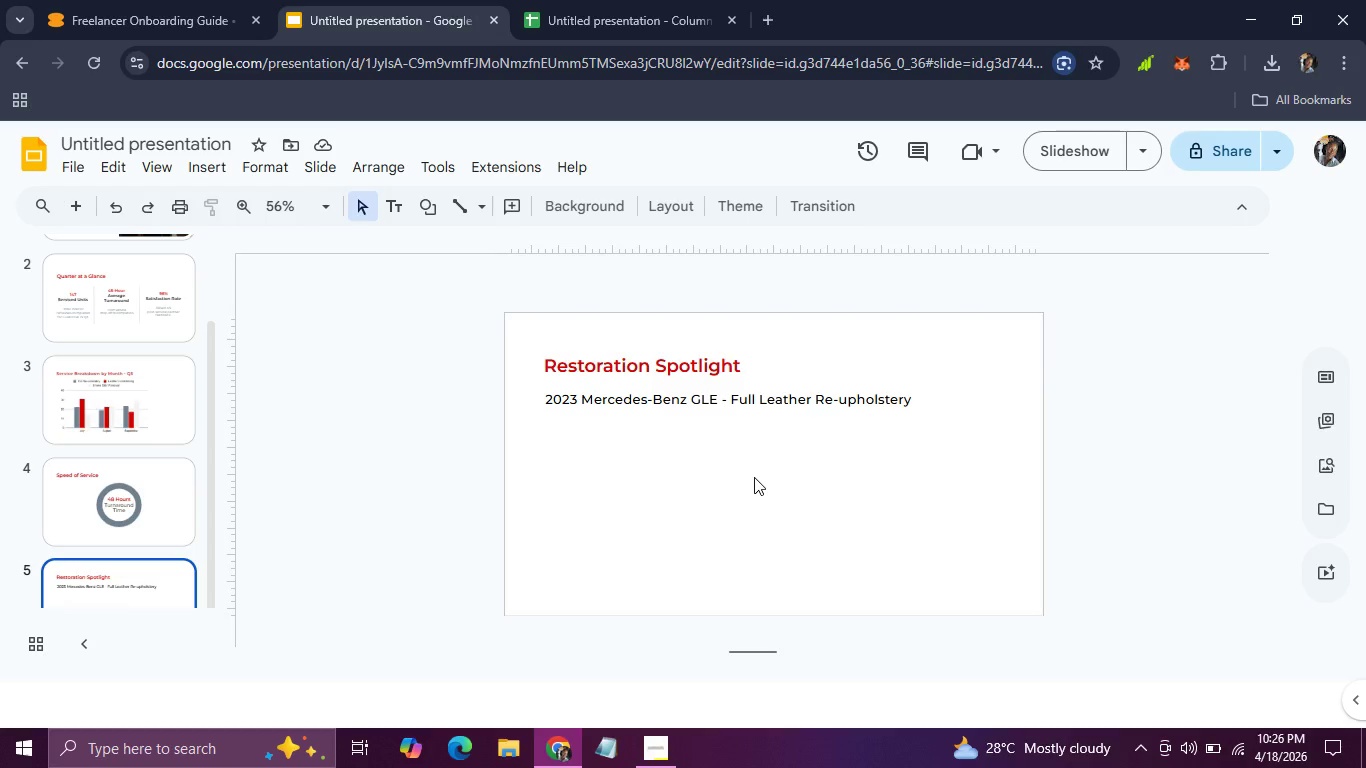 
scroll: coordinate [754, 477], scroll_direction: none, amount: 0.0
 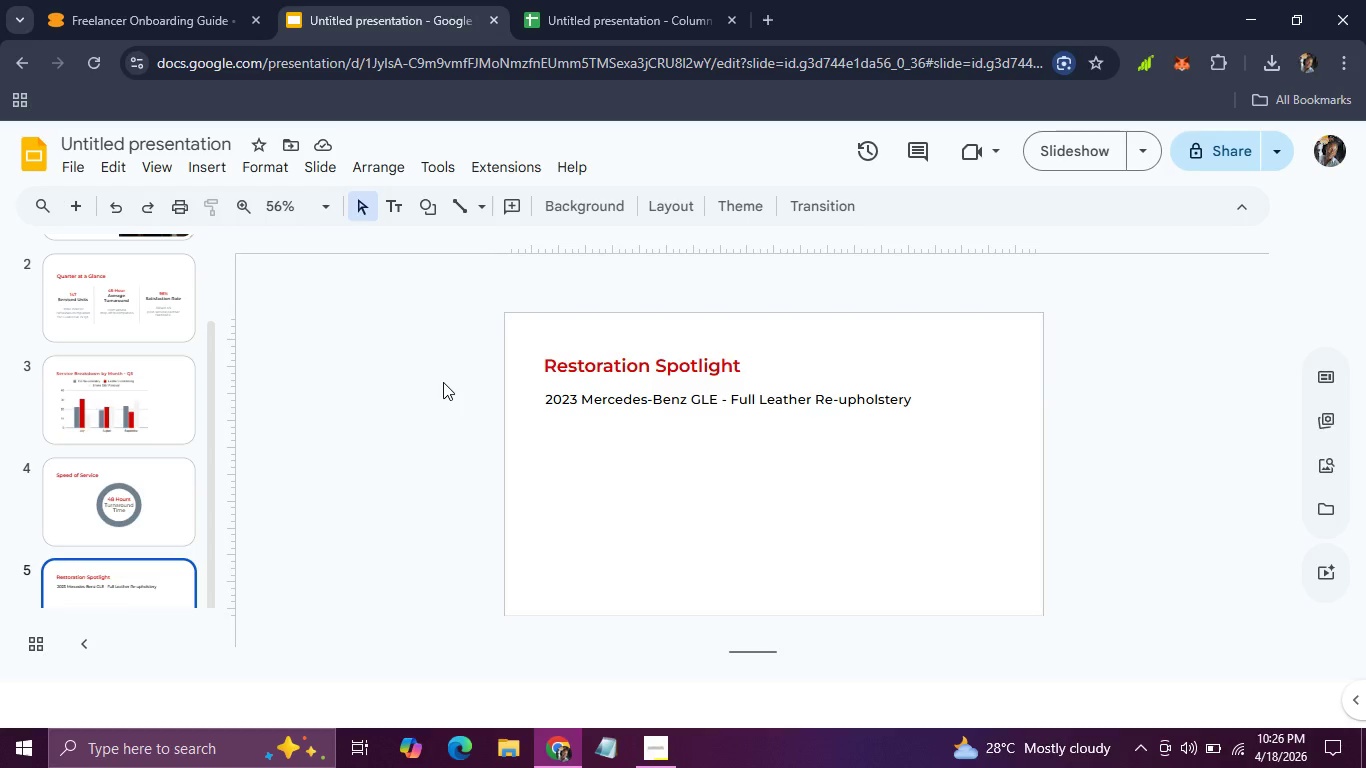 
wait(10.69)
 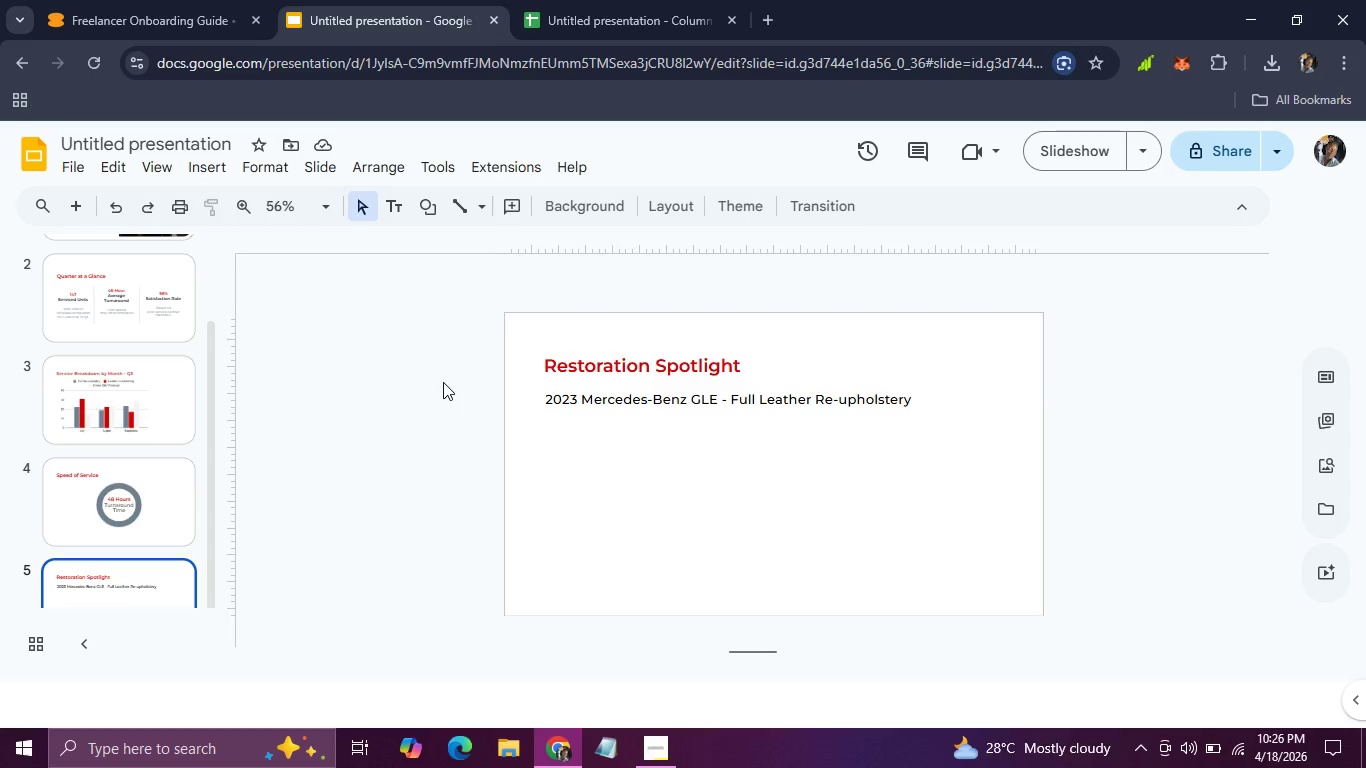 
left_click([215, 173])
 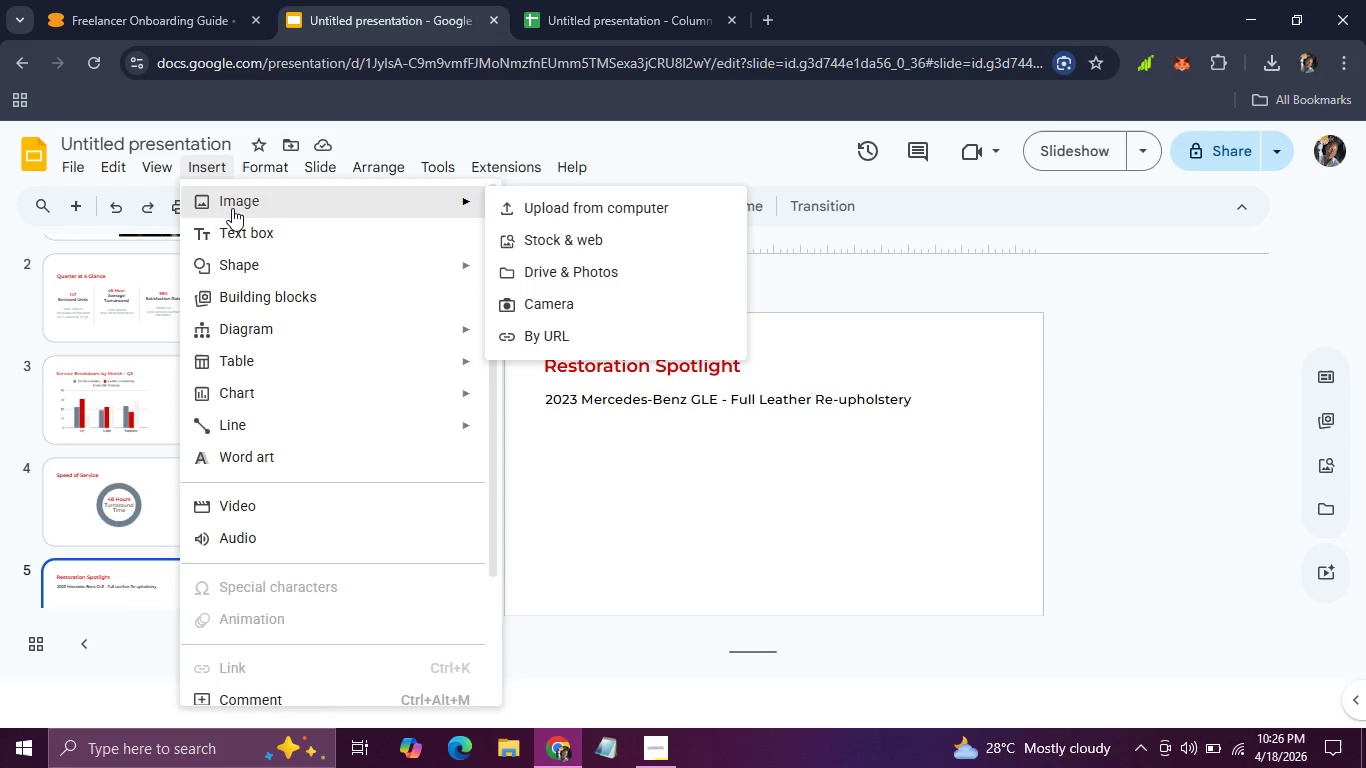 
left_click([232, 208])
 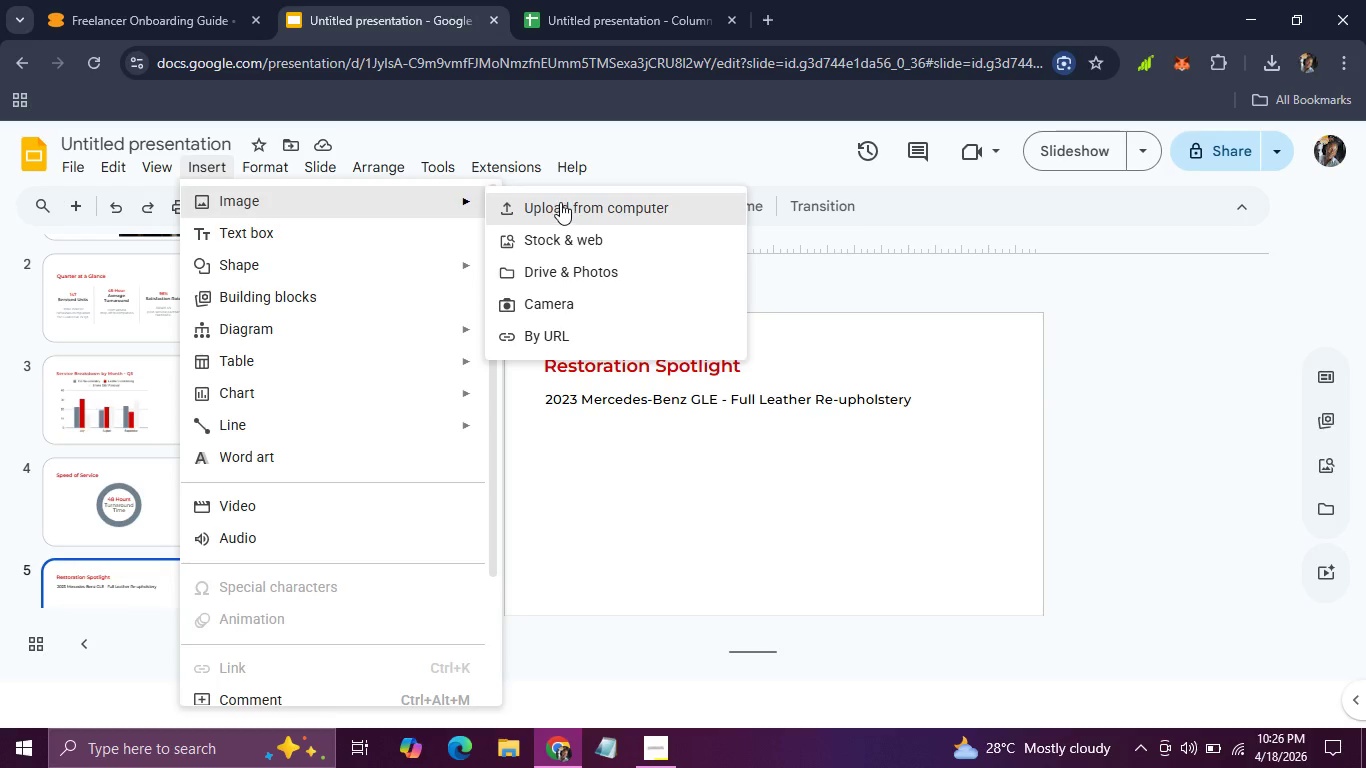 
left_click([560, 202])
 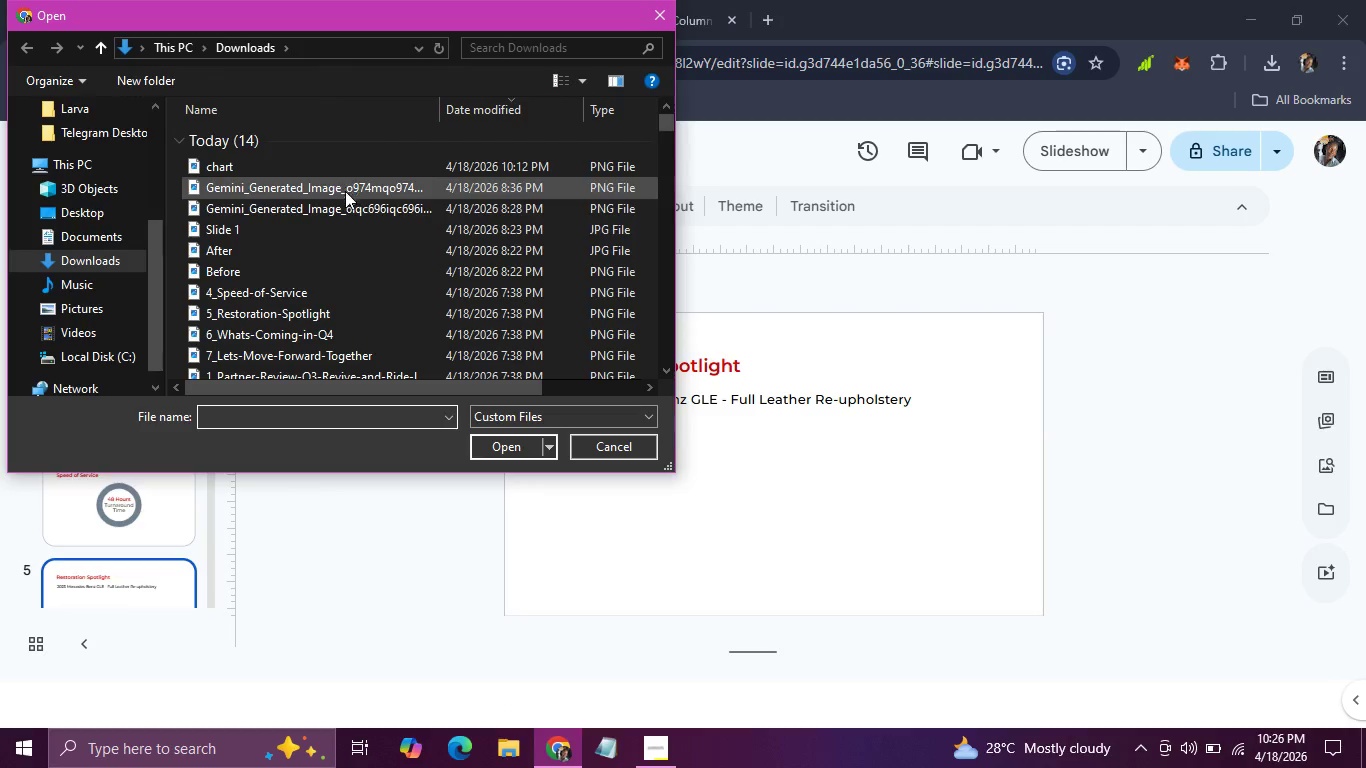 
left_click([318, 265])
 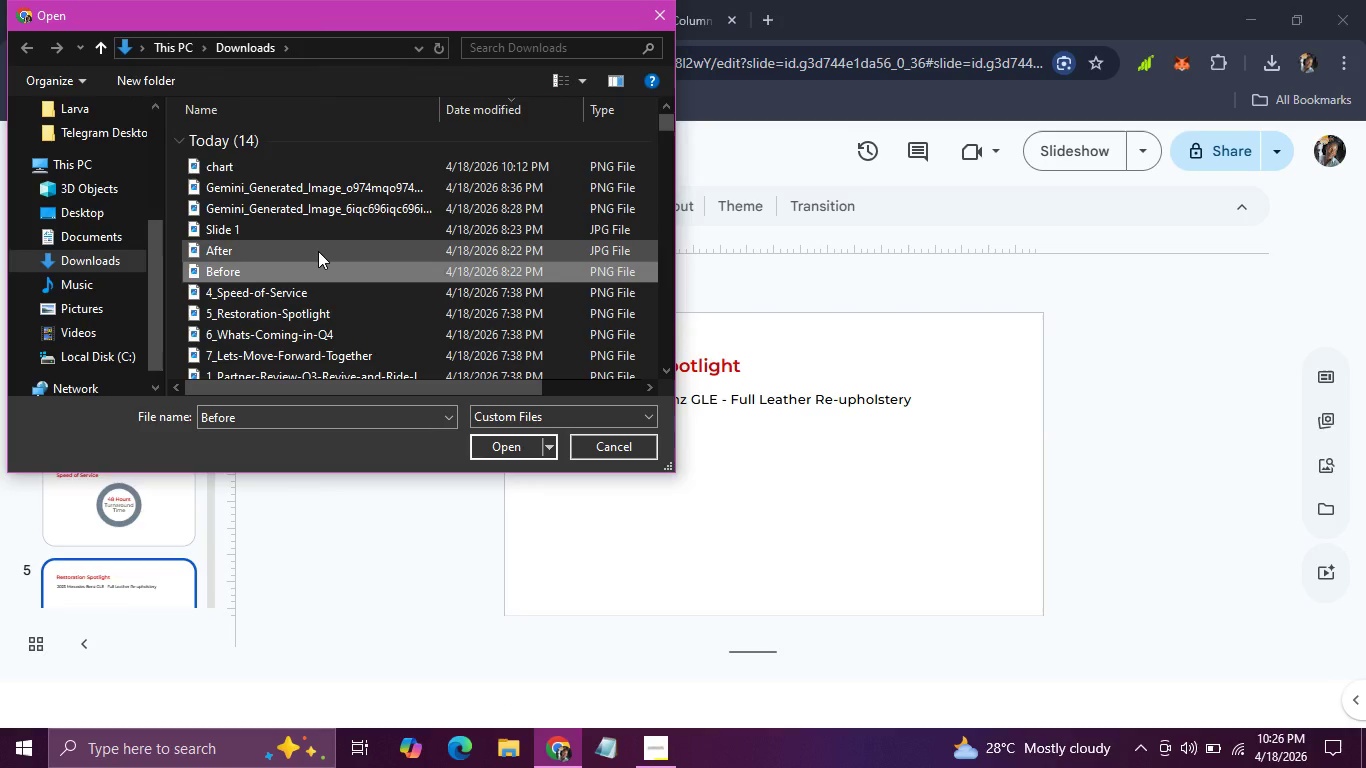 
hold_key(key=ShiftLeft, duration=0.66)
left_click([318, 251])
 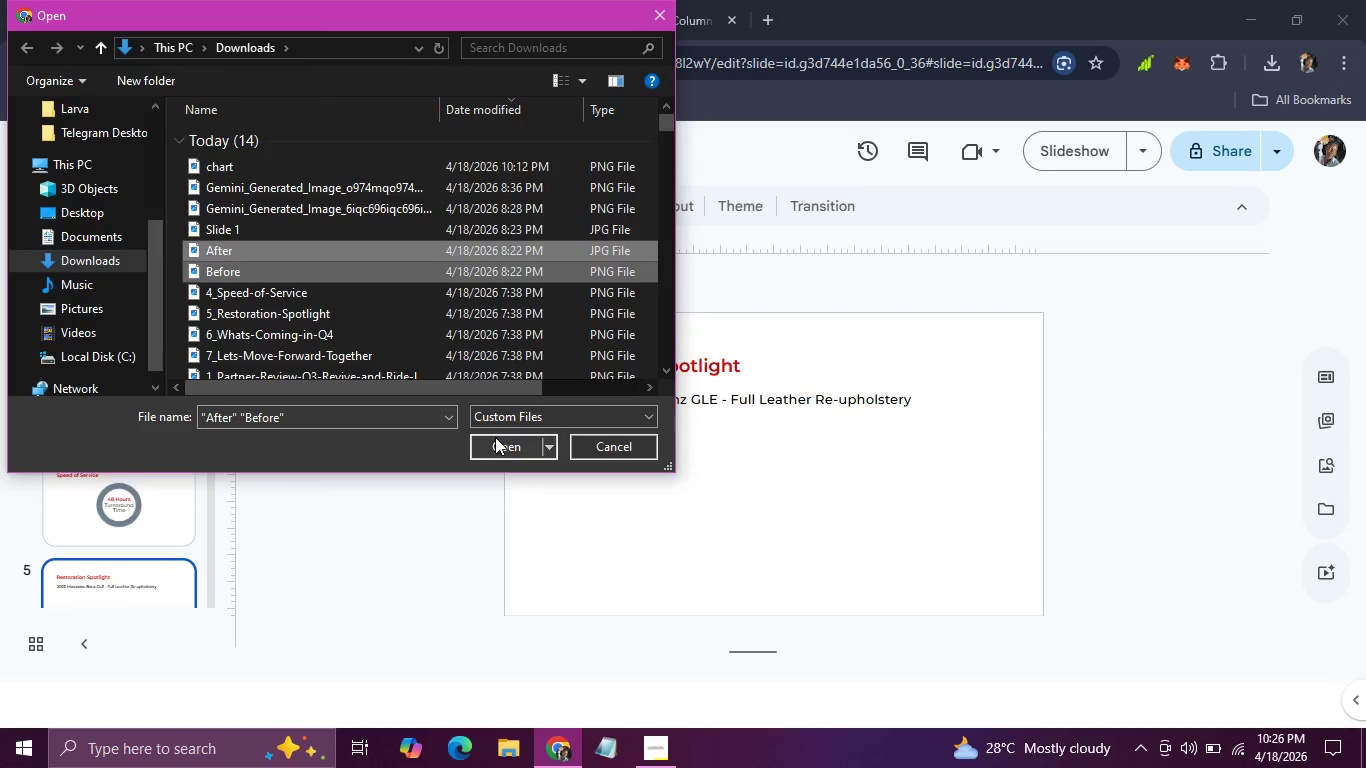 
left_click([495, 437])
 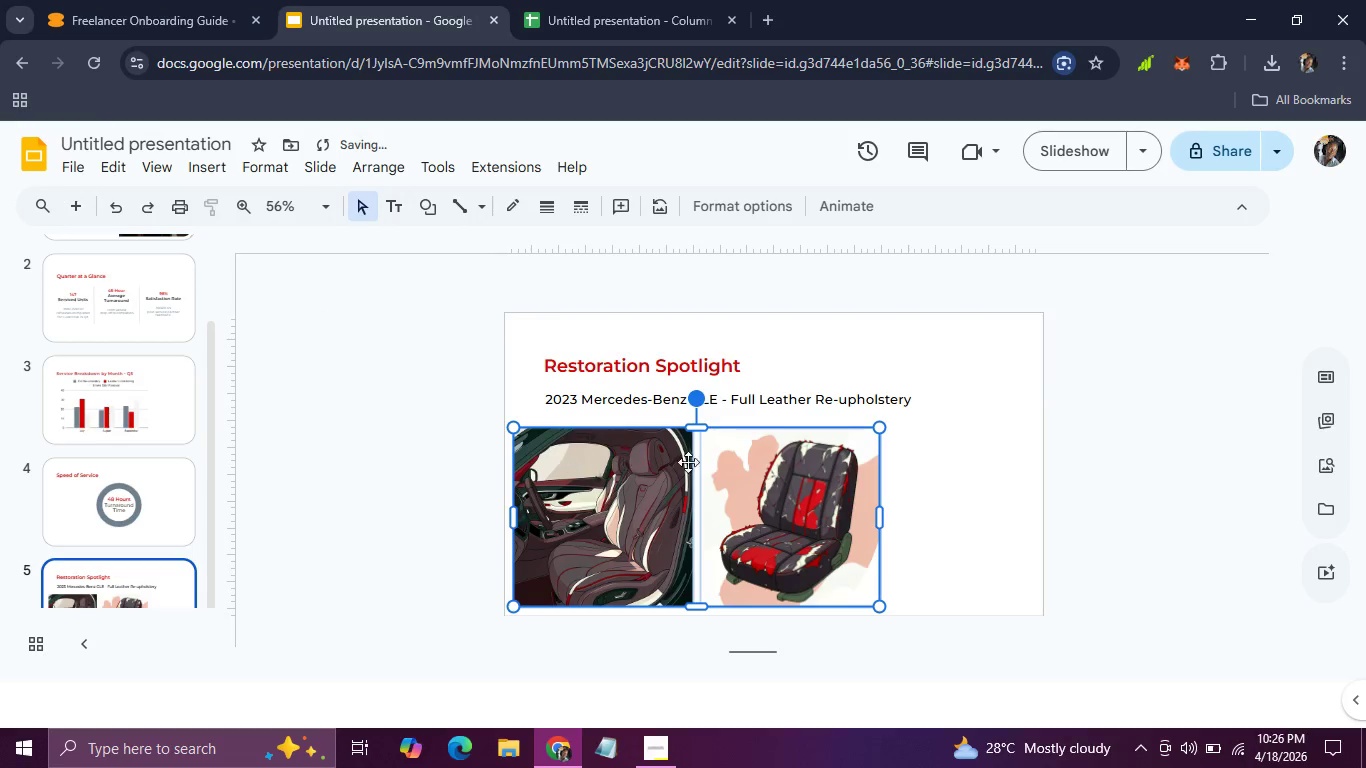 
left_click([711, 462])
 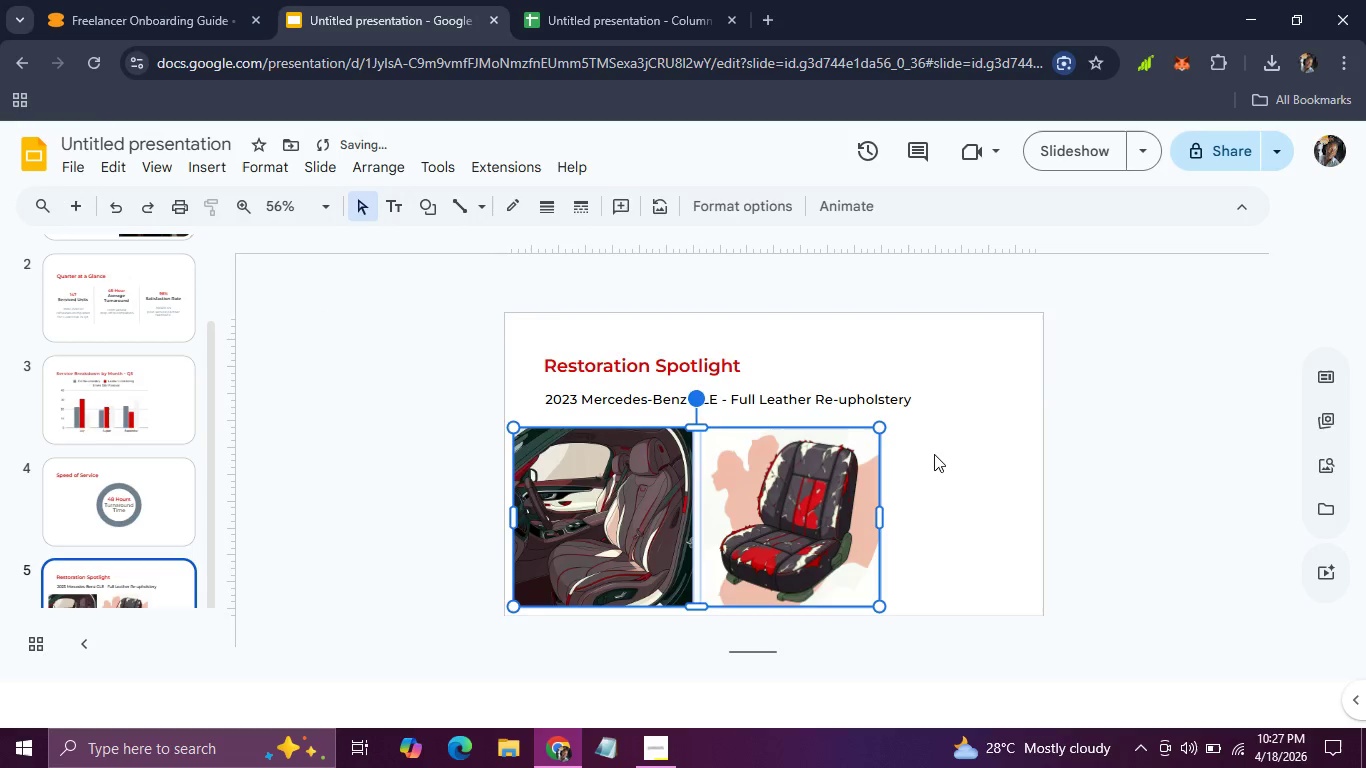 
left_click([934, 454])
 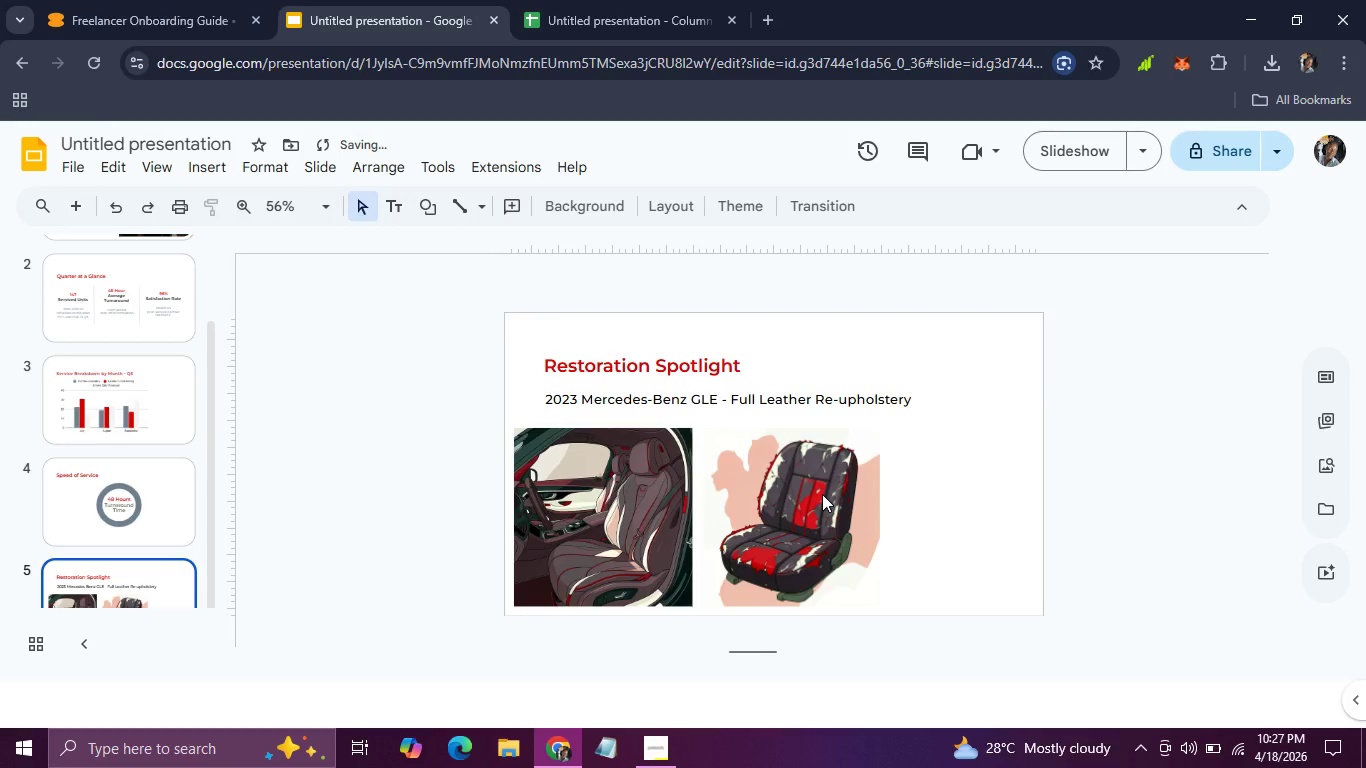 
left_click([822, 494])
 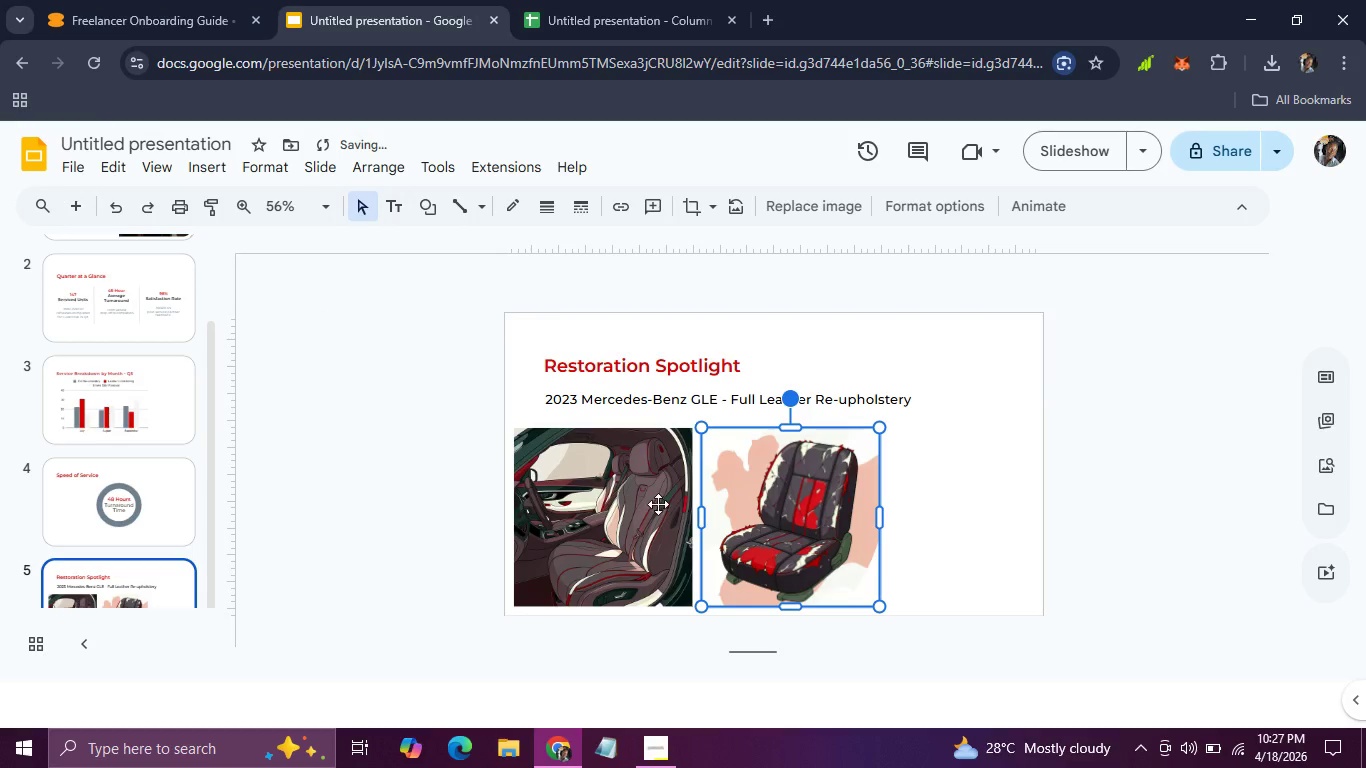 
left_click([643, 502])
 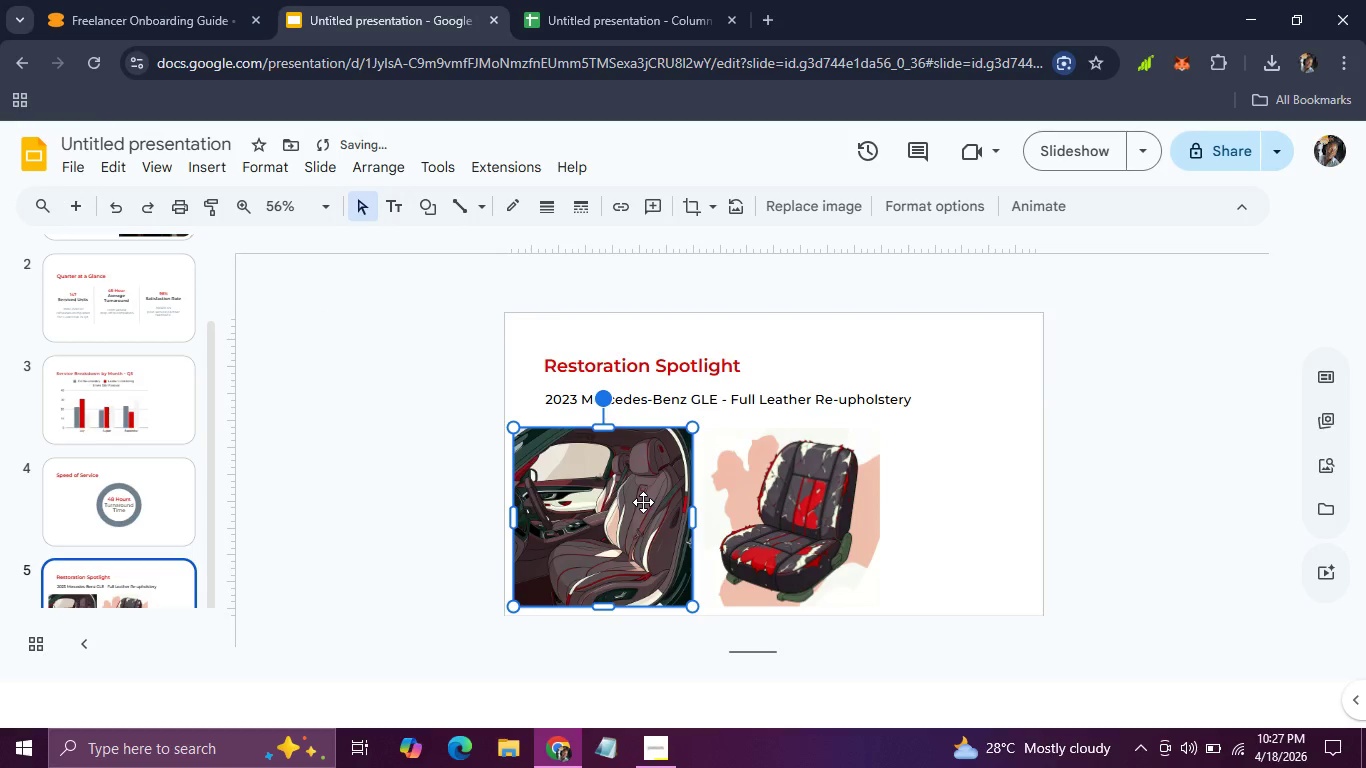 
left_click_drag(start_coordinate=[643, 502], to_coordinate=[970, 479])
 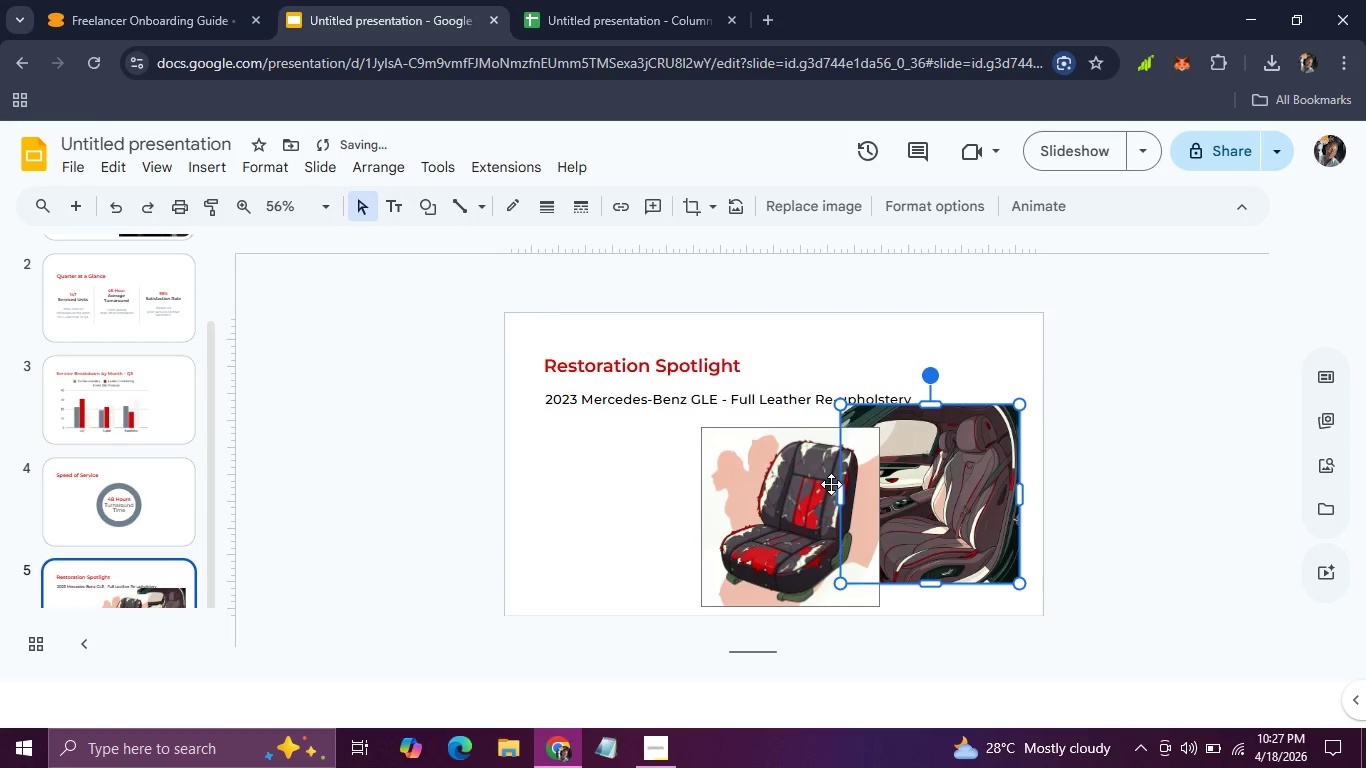 
left_click([831, 484])
 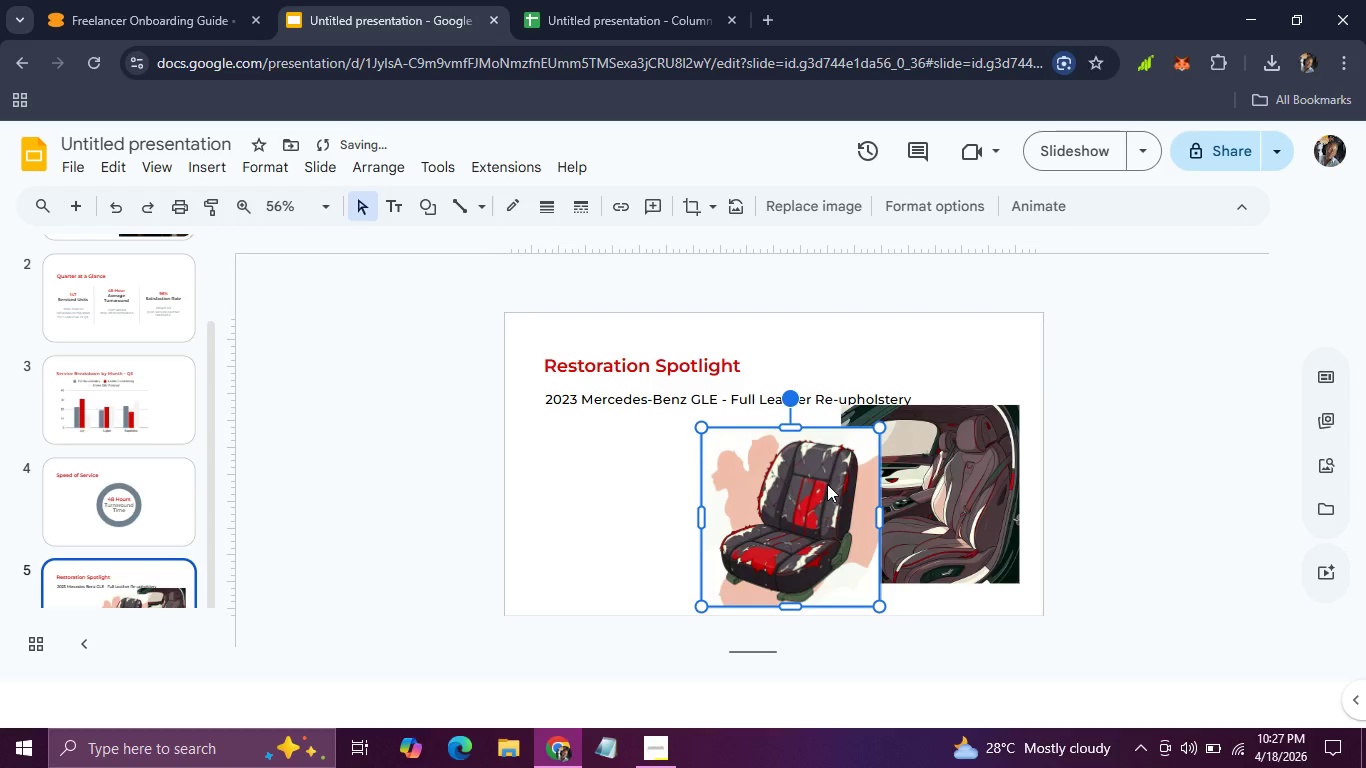 
left_click_drag(start_coordinate=[827, 484], to_coordinate=[671, 488])
 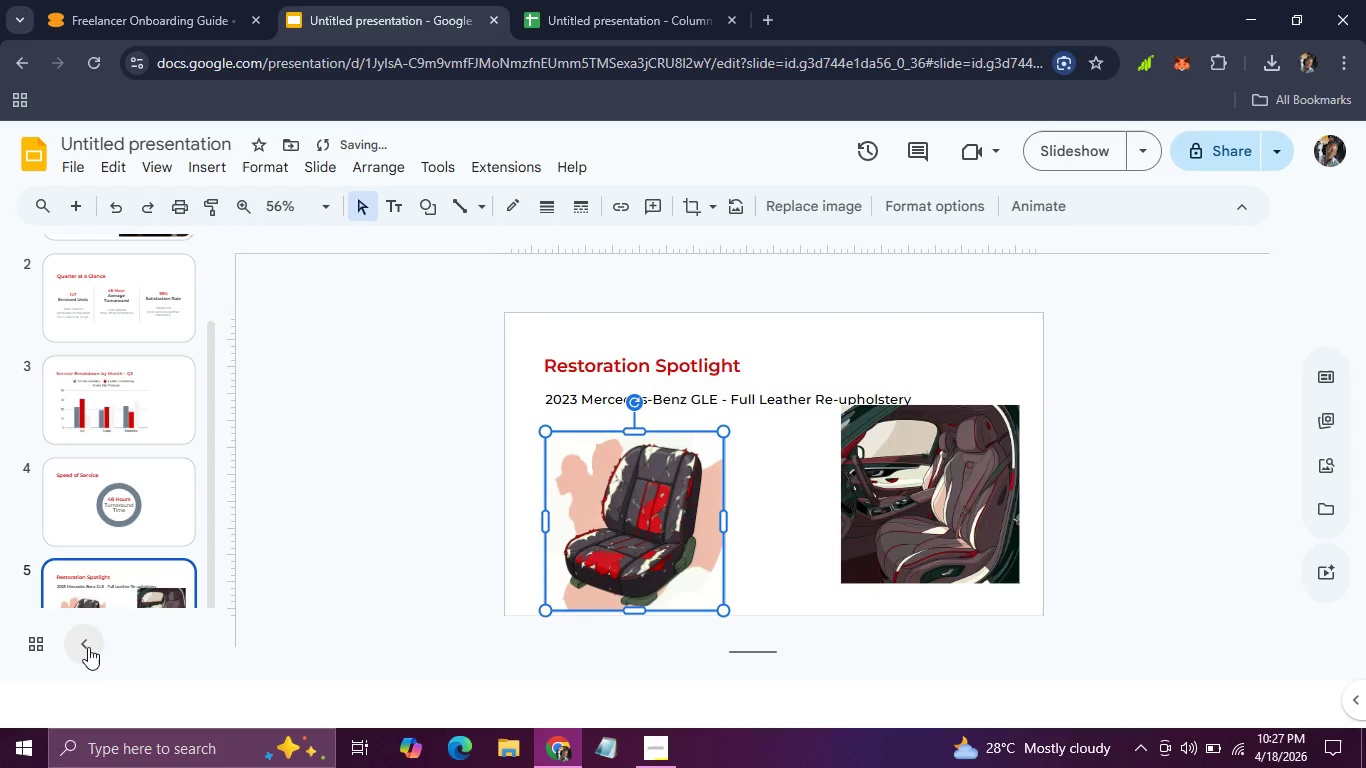 
left_click([83, 649])
 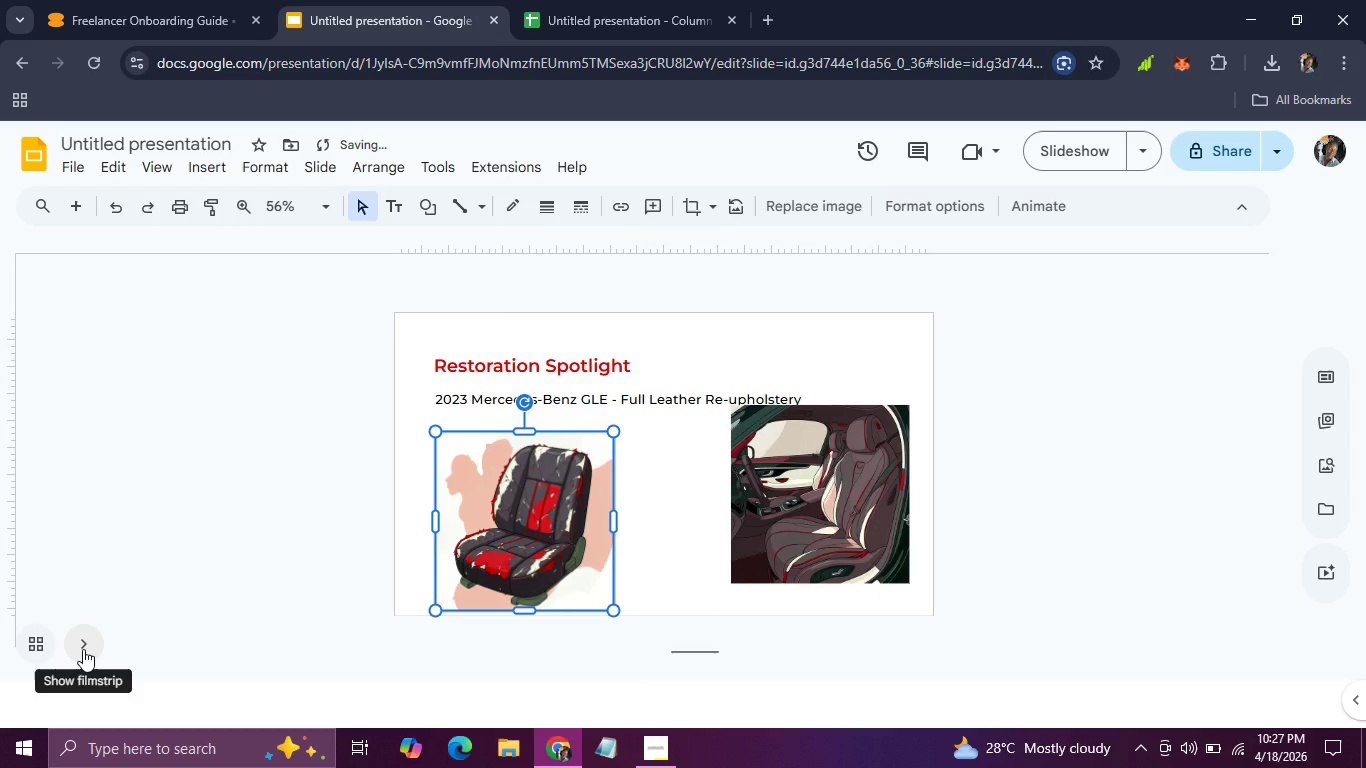 
left_click([83, 649])
 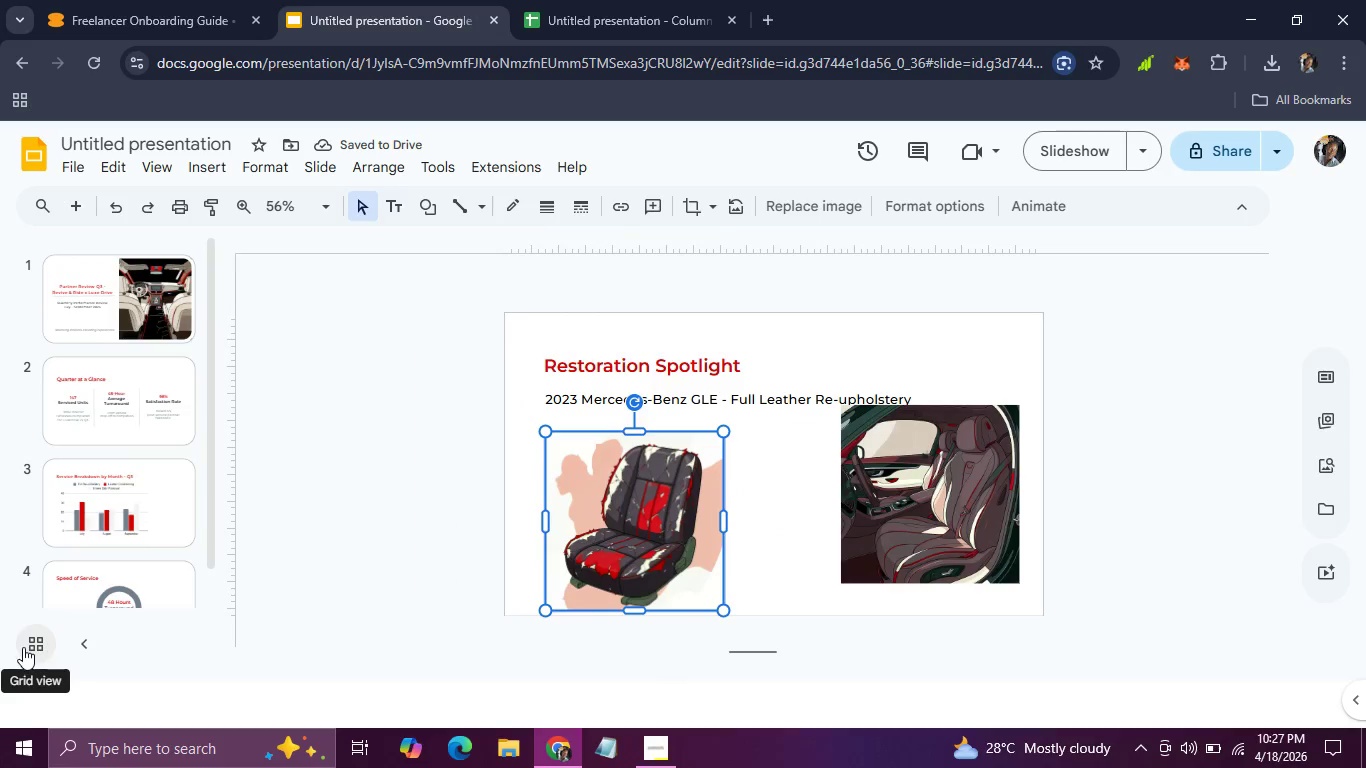 
left_click([23, 647])
 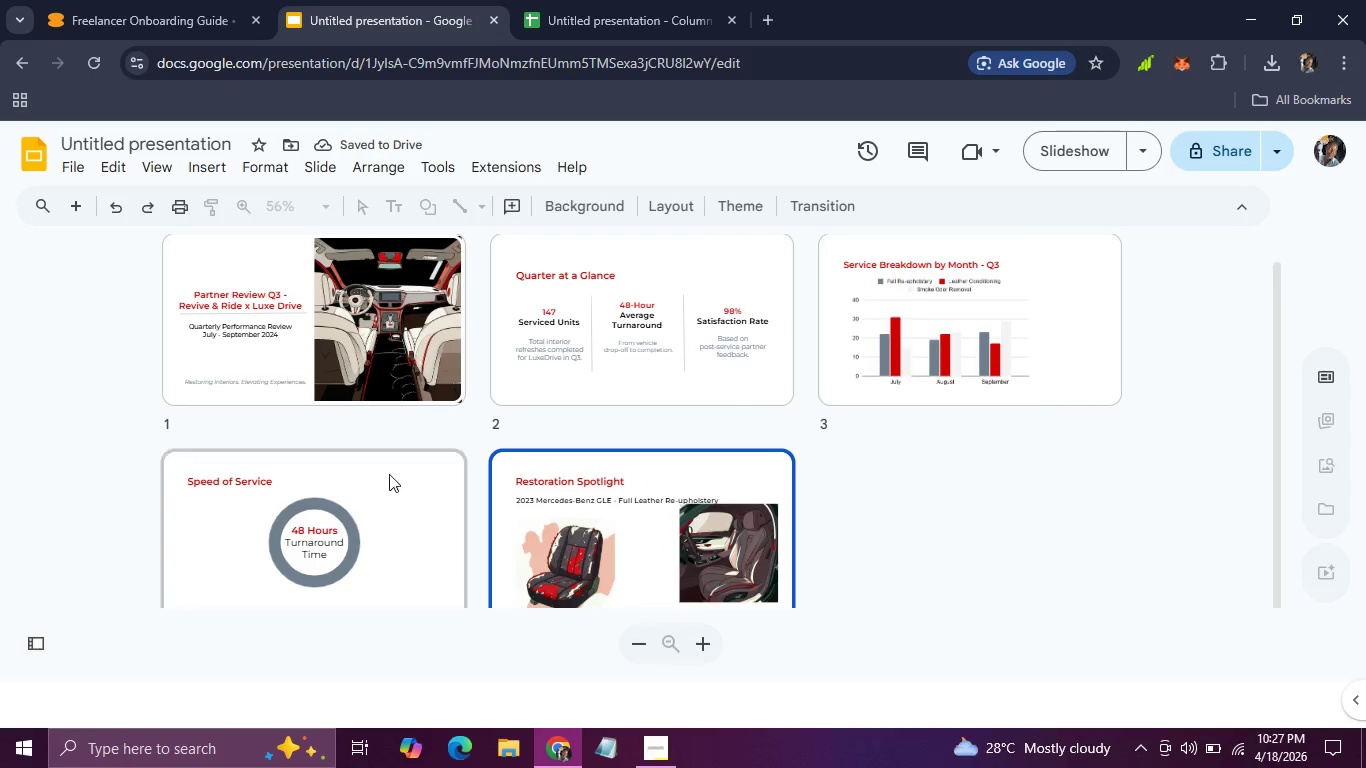 
scroll: coordinate [587, 463], scroll_direction: down, amount: 3.0
 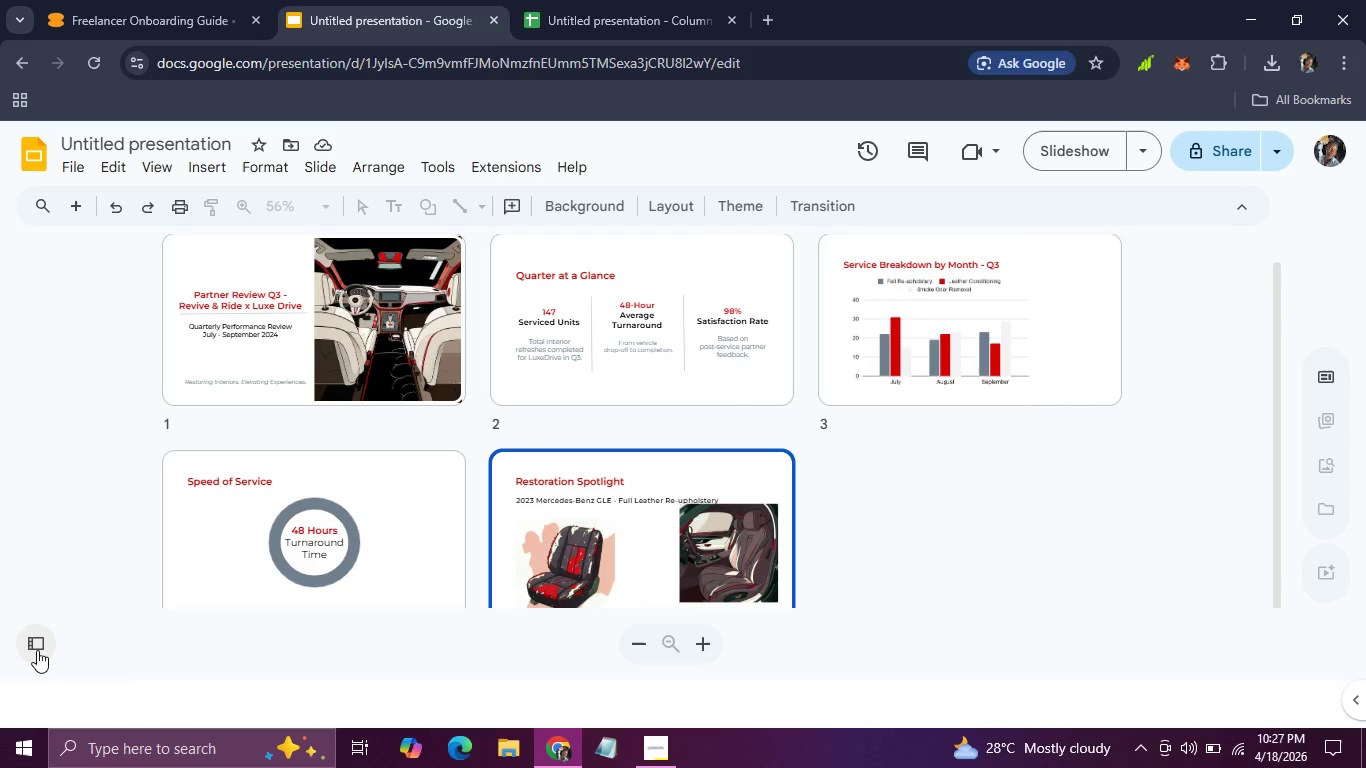 
left_click([35, 650])
 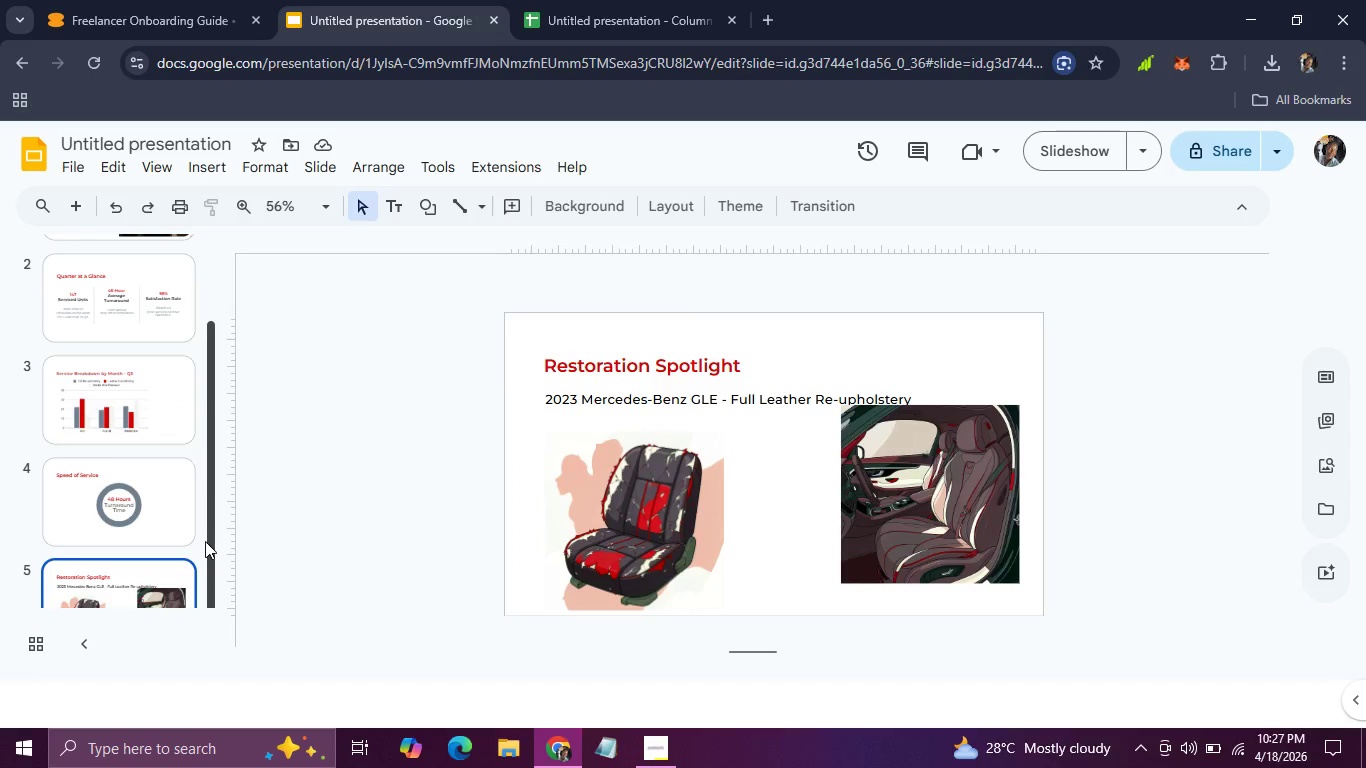 
scroll: coordinate [205, 541], scroll_direction: down, amount: 4.0
 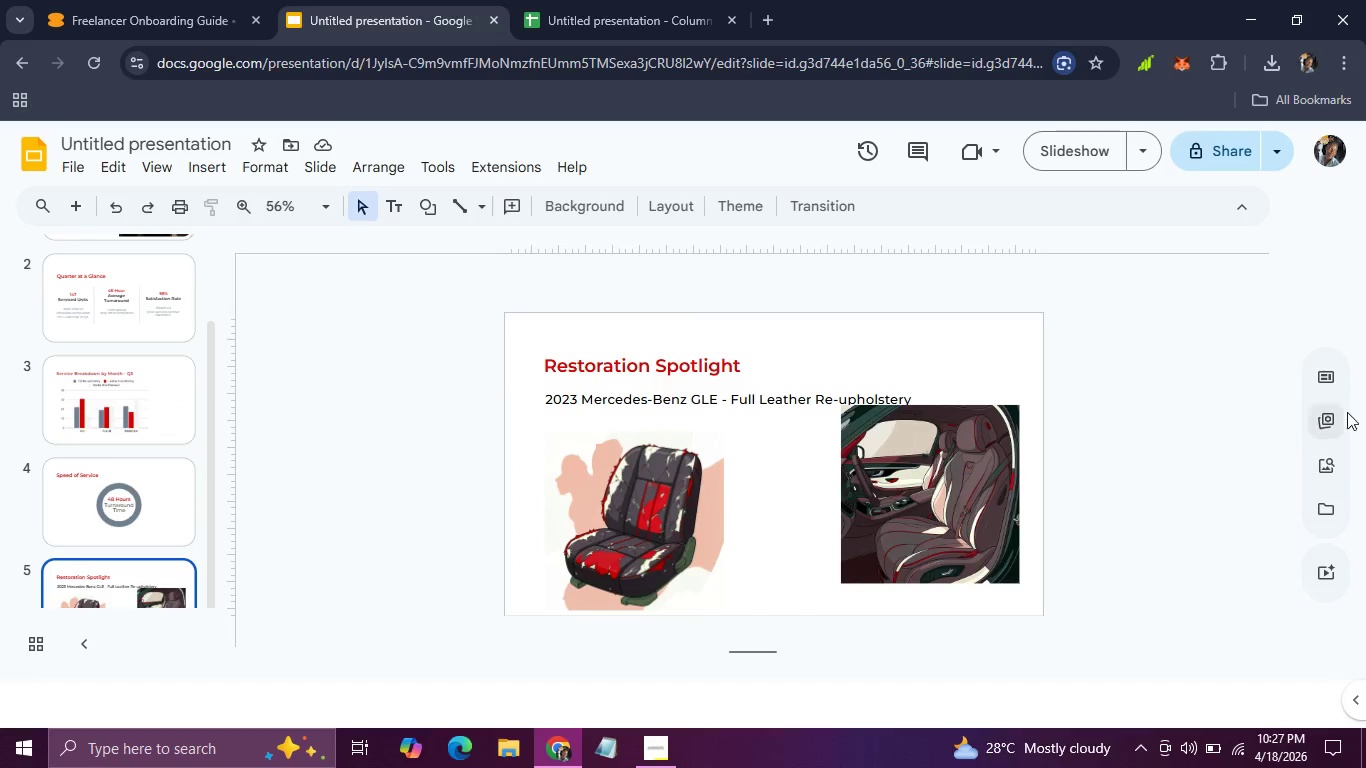 
mouse_move([1320, 413])
 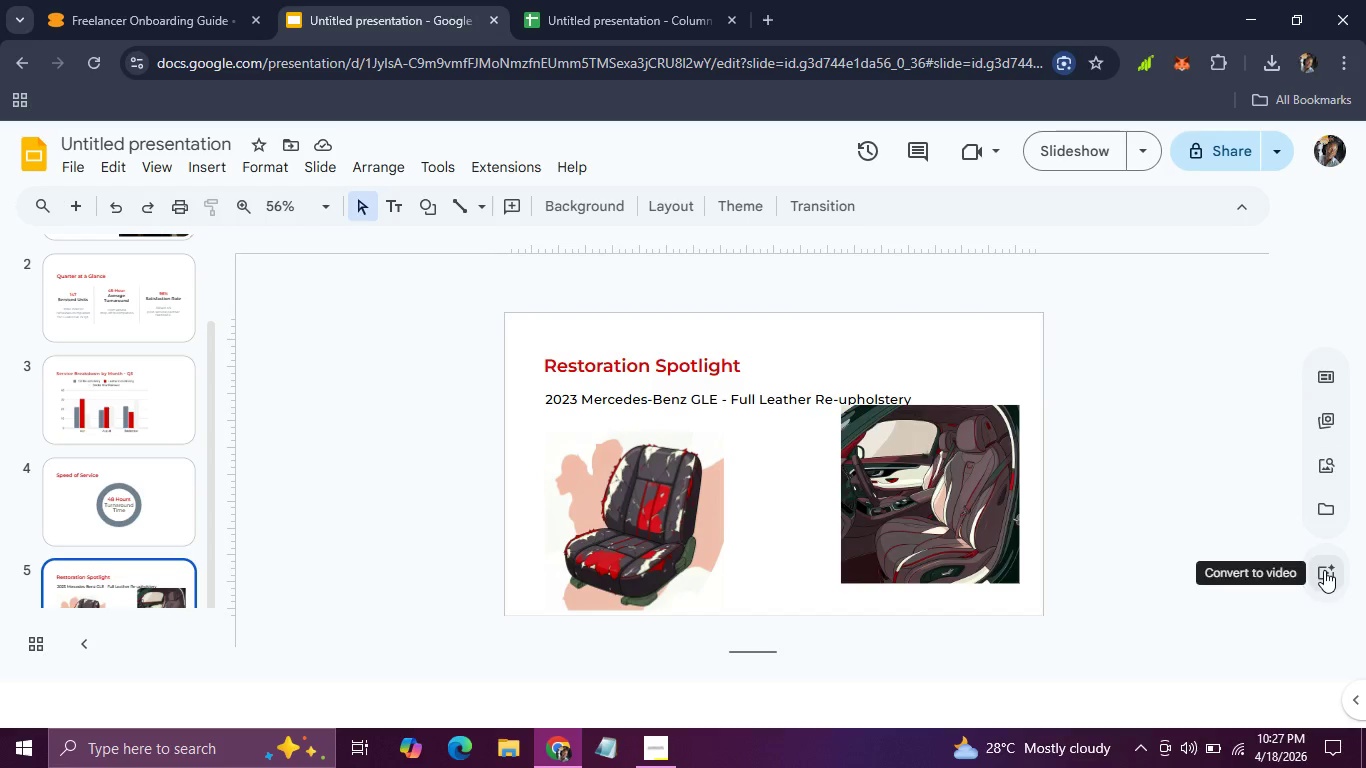 
wait(5.24)
 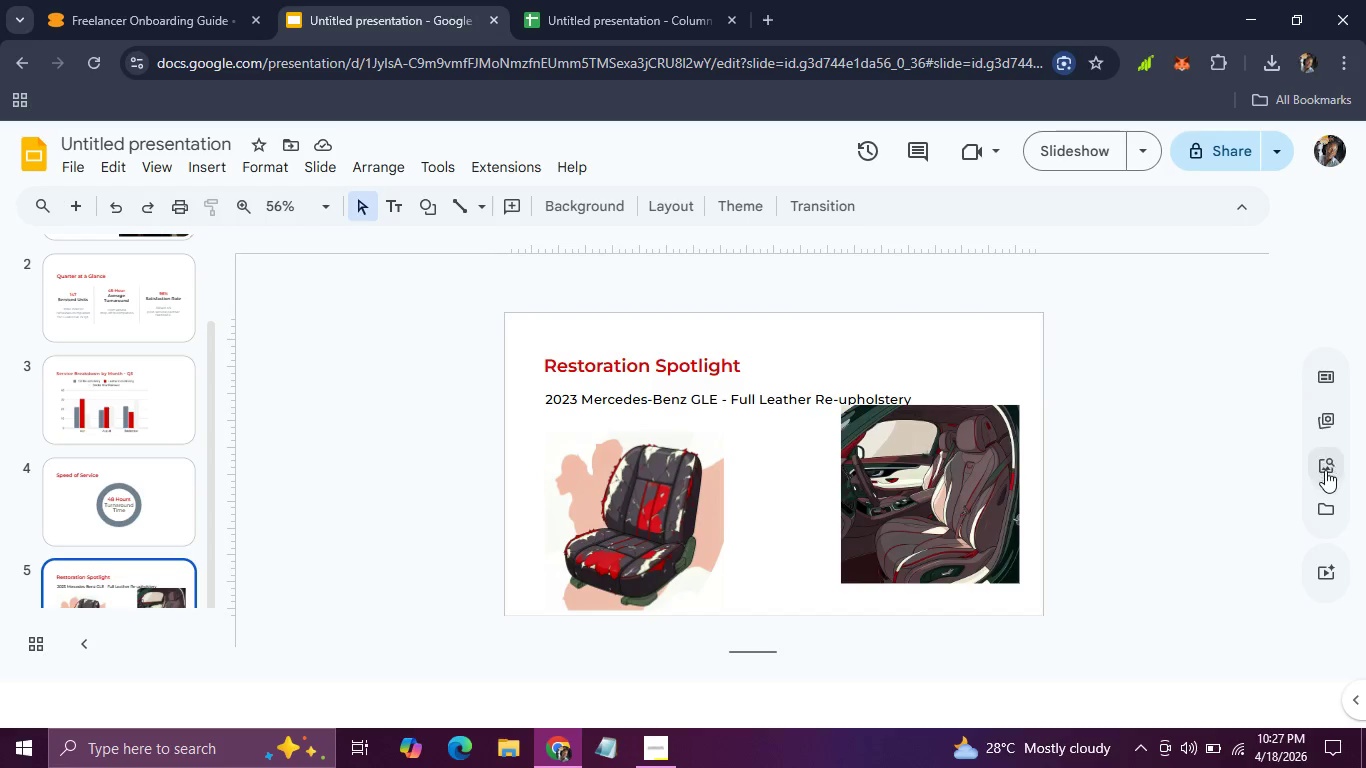 
mouse_move([1337, 700])
 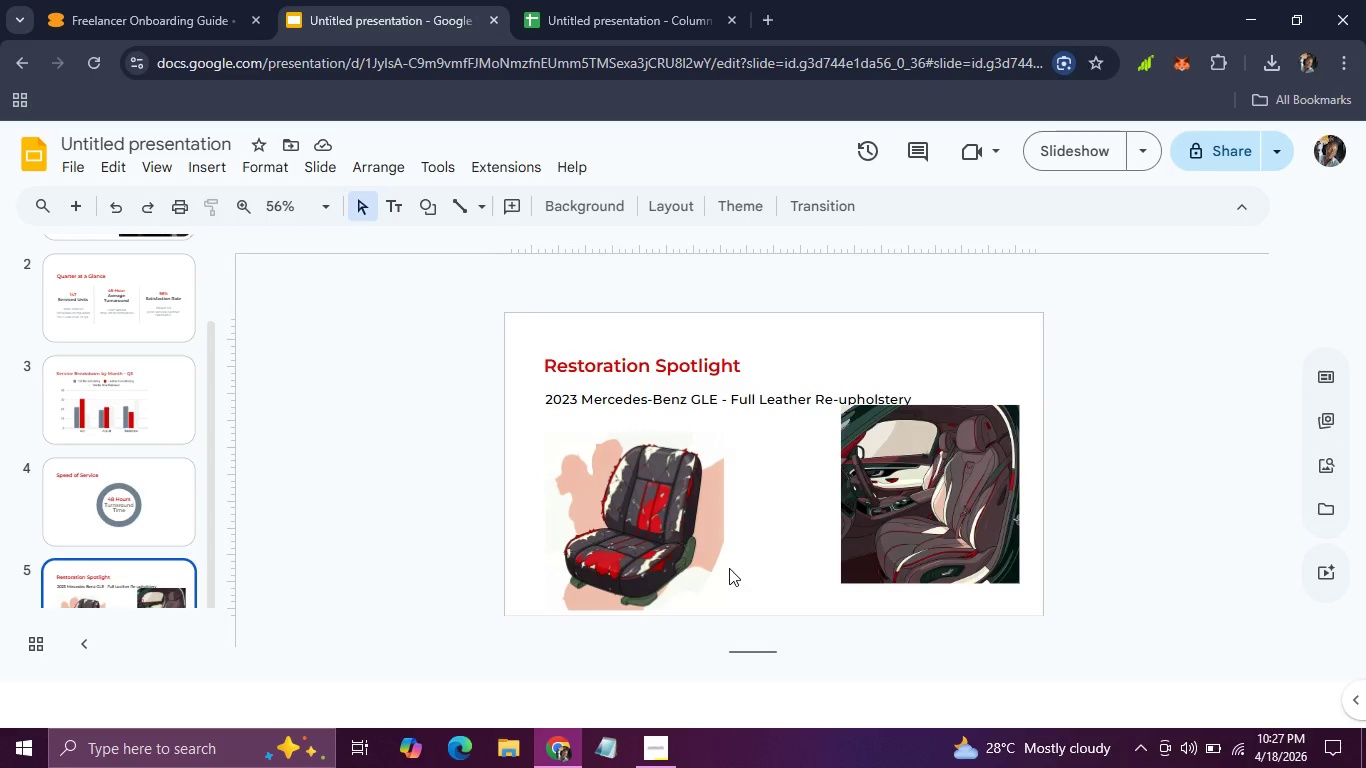 
left_click([673, 556])
 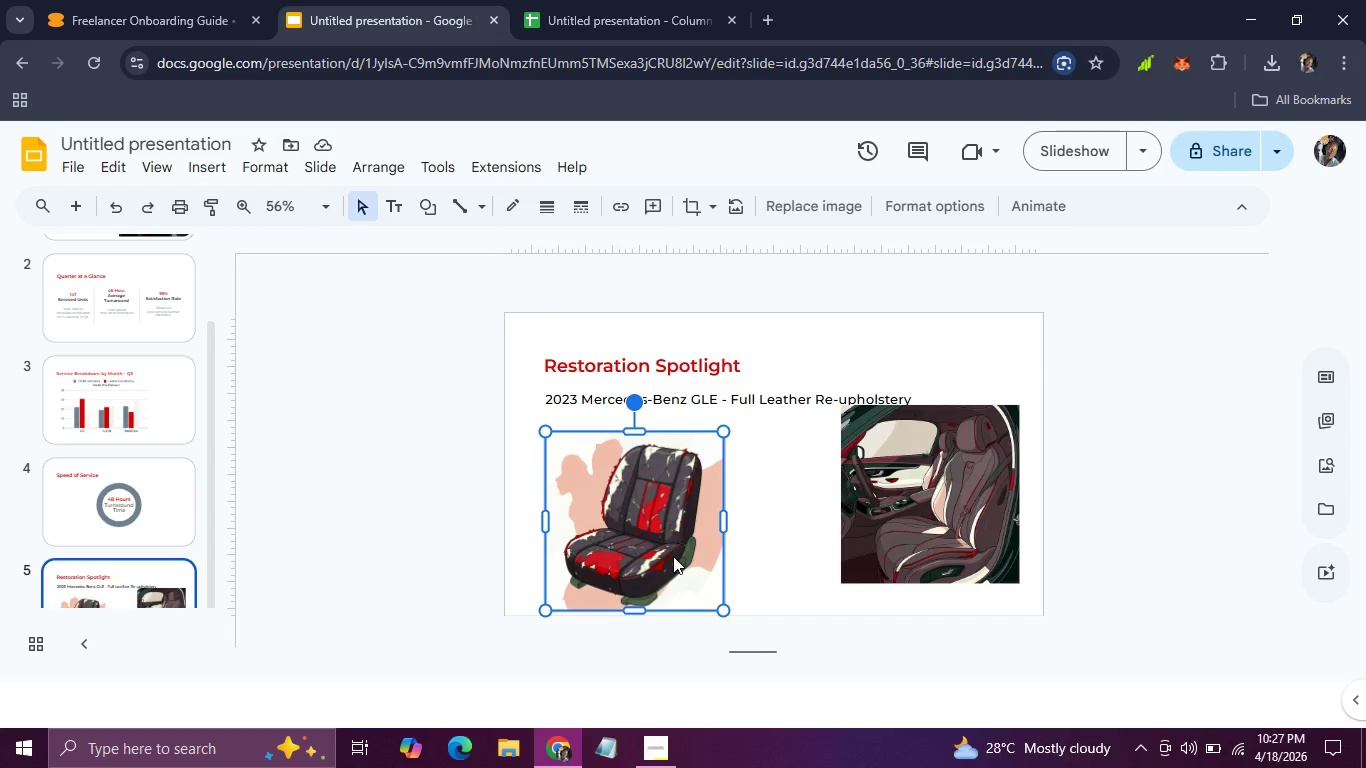 
left_click_drag(start_coordinate=[673, 556], to_coordinate=[673, 535])
 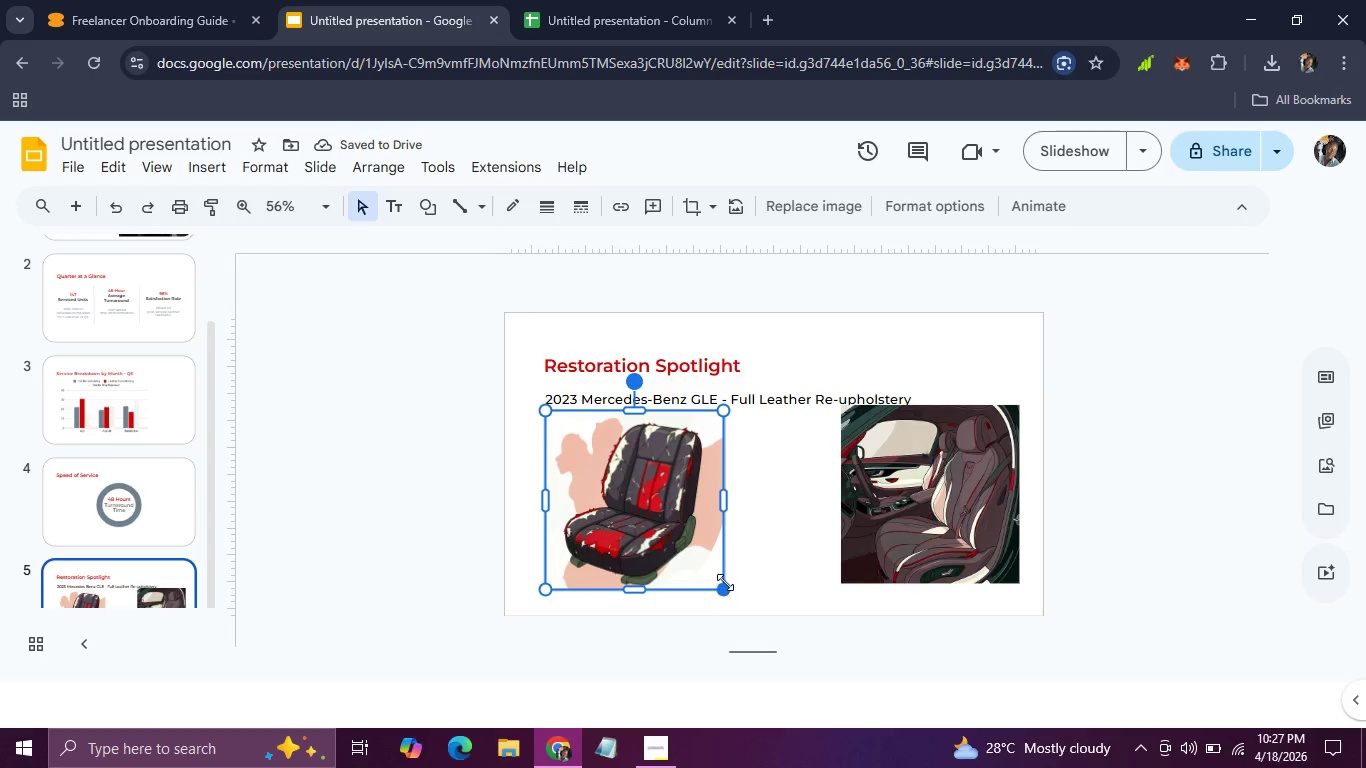 
left_click([902, 513])
 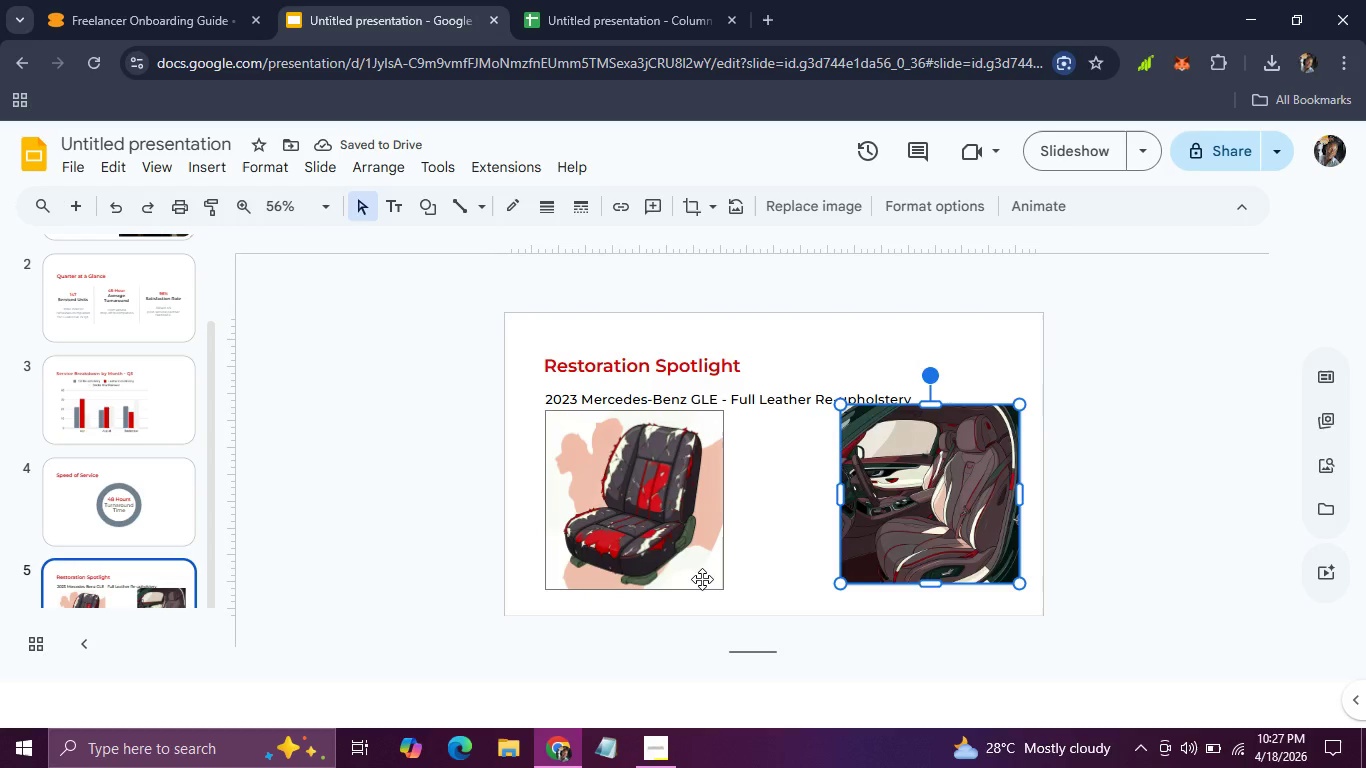 
left_click([702, 579])
 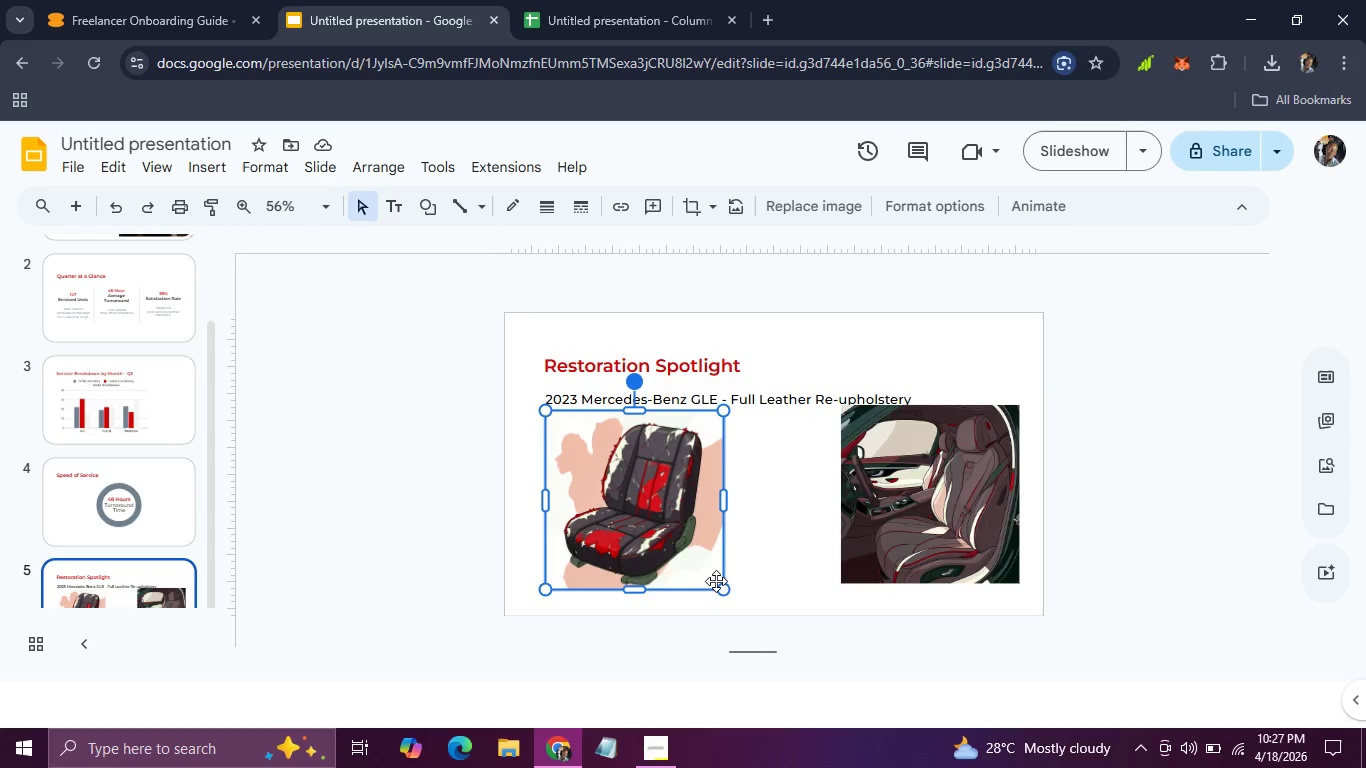 
left_click_drag(start_coordinate=[721, 593], to_coordinate=[705, 575])
 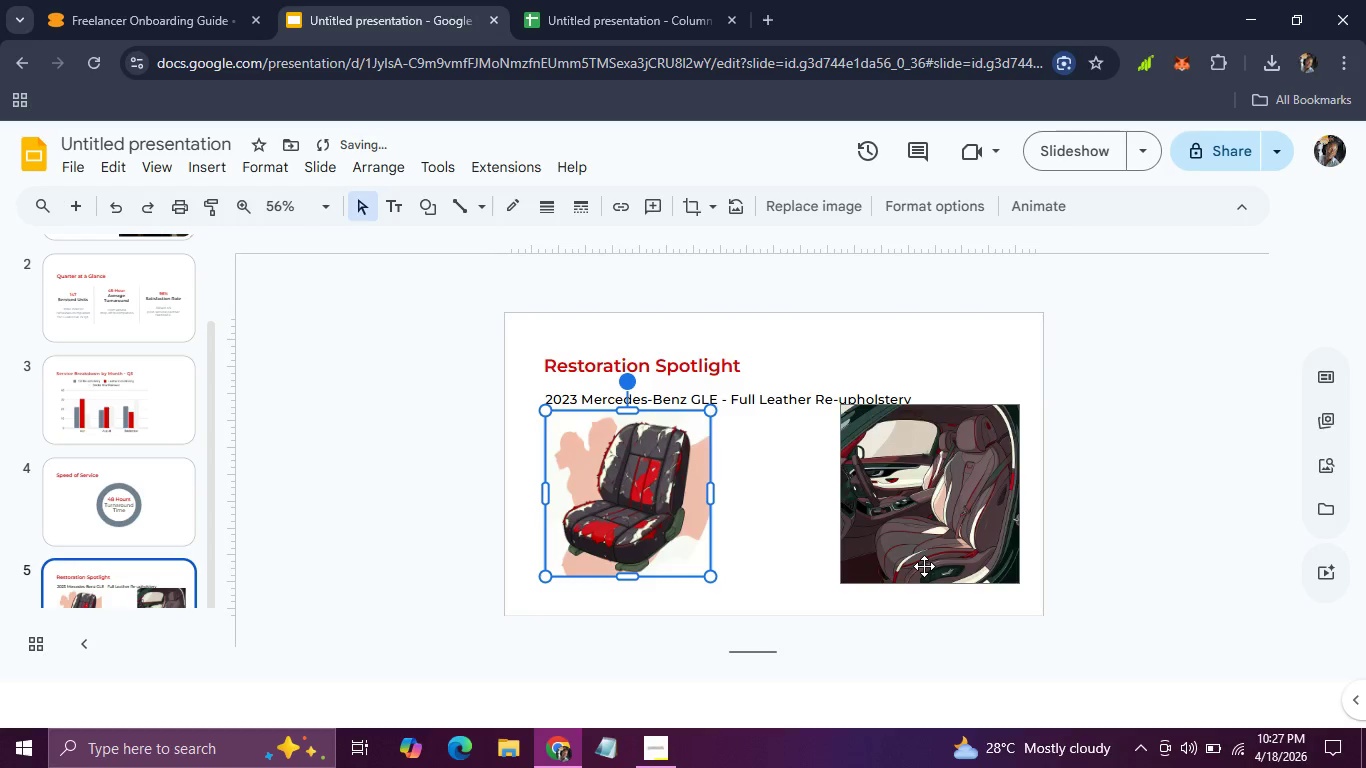 
left_click([924, 566])
 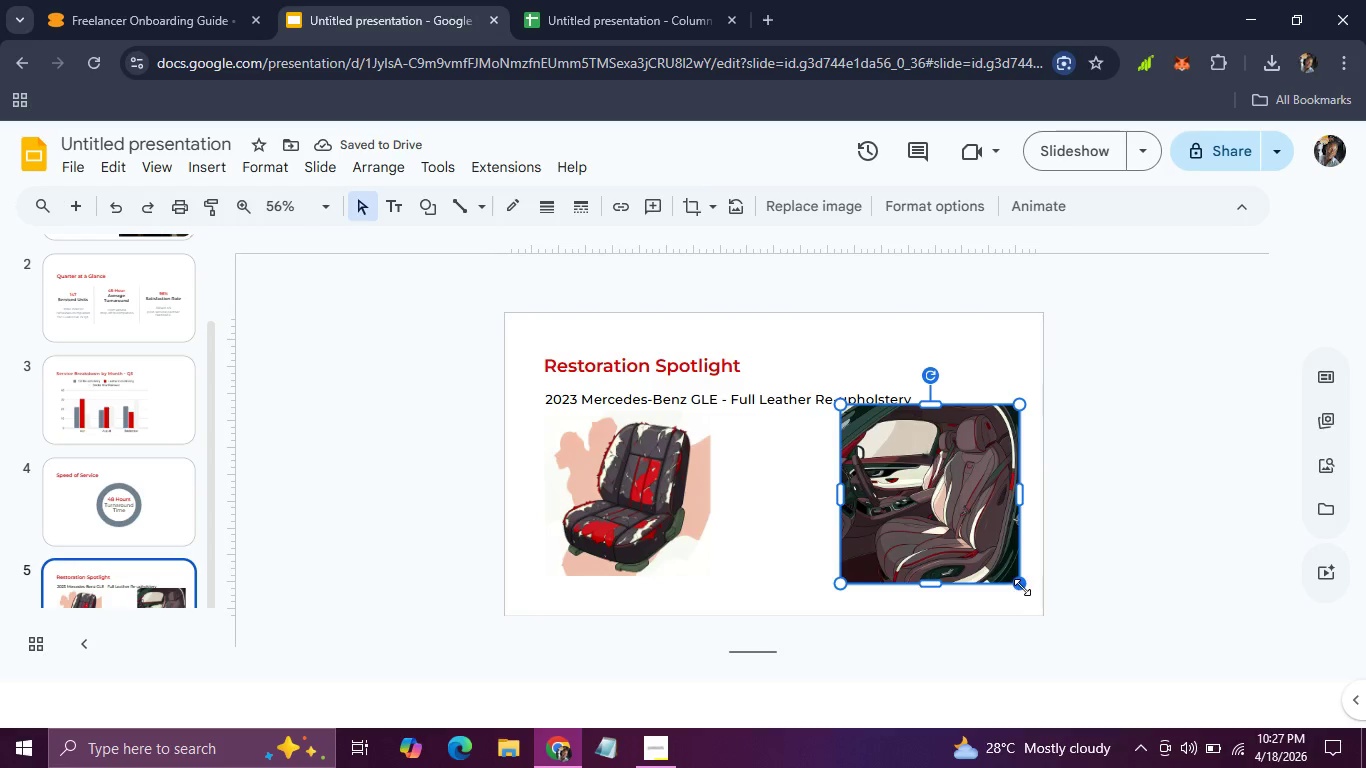 
left_click_drag(start_coordinate=[1022, 587], to_coordinate=[1006, 574])
 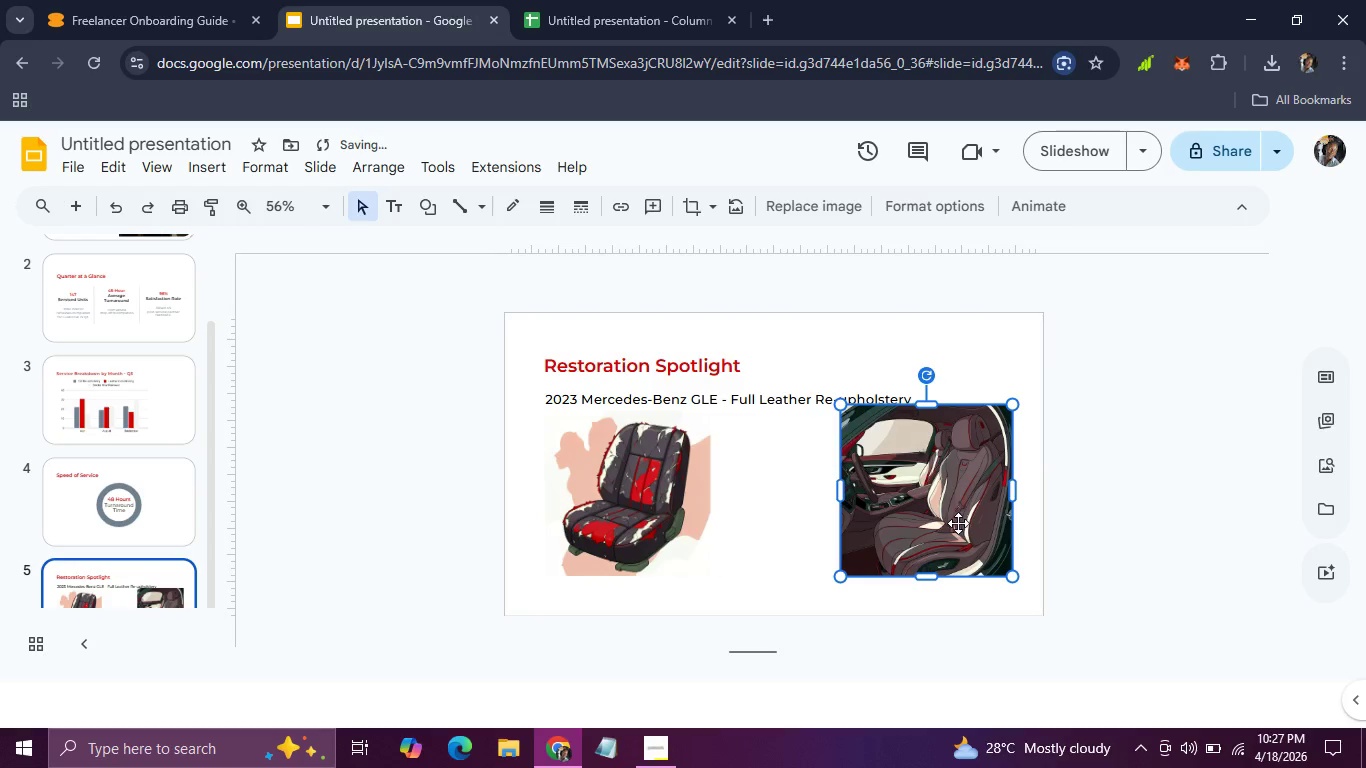 
left_click_drag(start_coordinate=[959, 523], to_coordinate=[881, 533])
 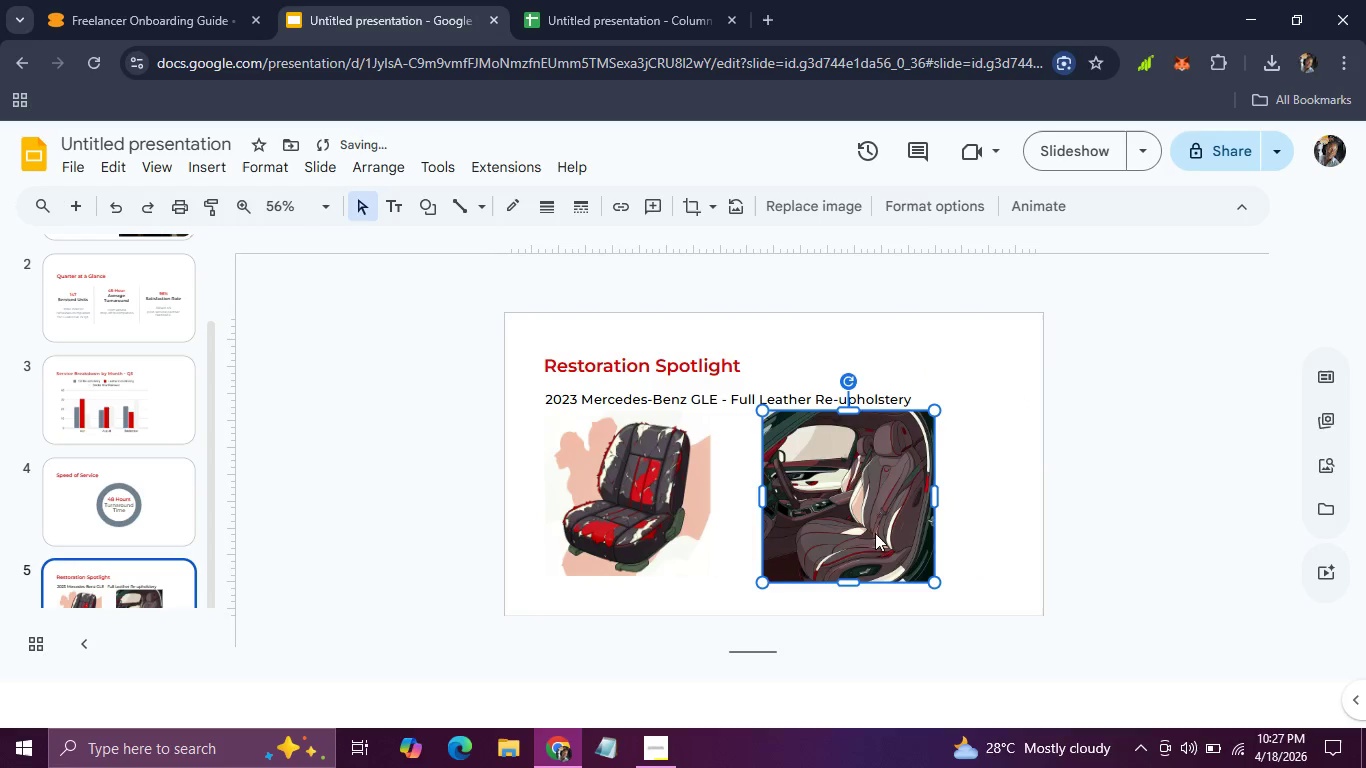 
left_click_drag(start_coordinate=[875, 533], to_coordinate=[852, 534])
 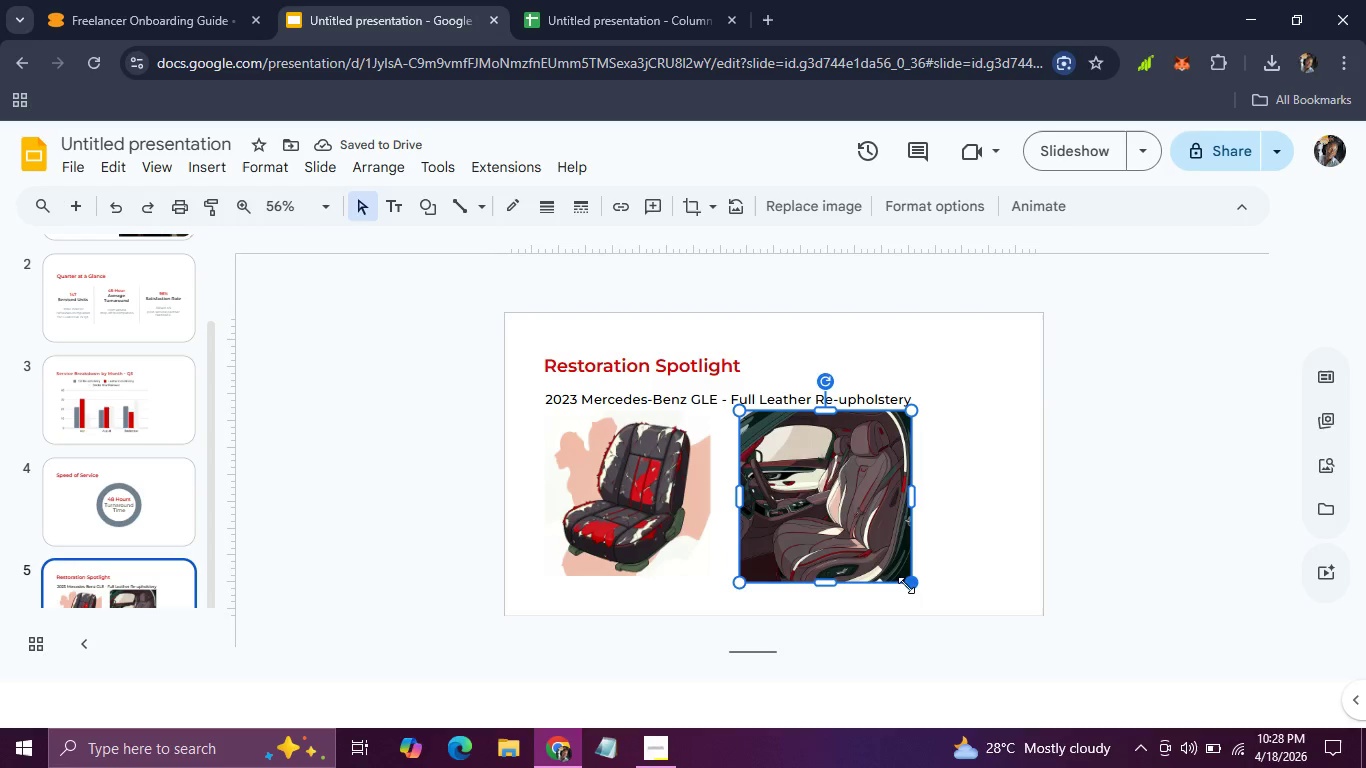 
left_click_drag(start_coordinate=[912, 586], to_coordinate=[880, 562])
 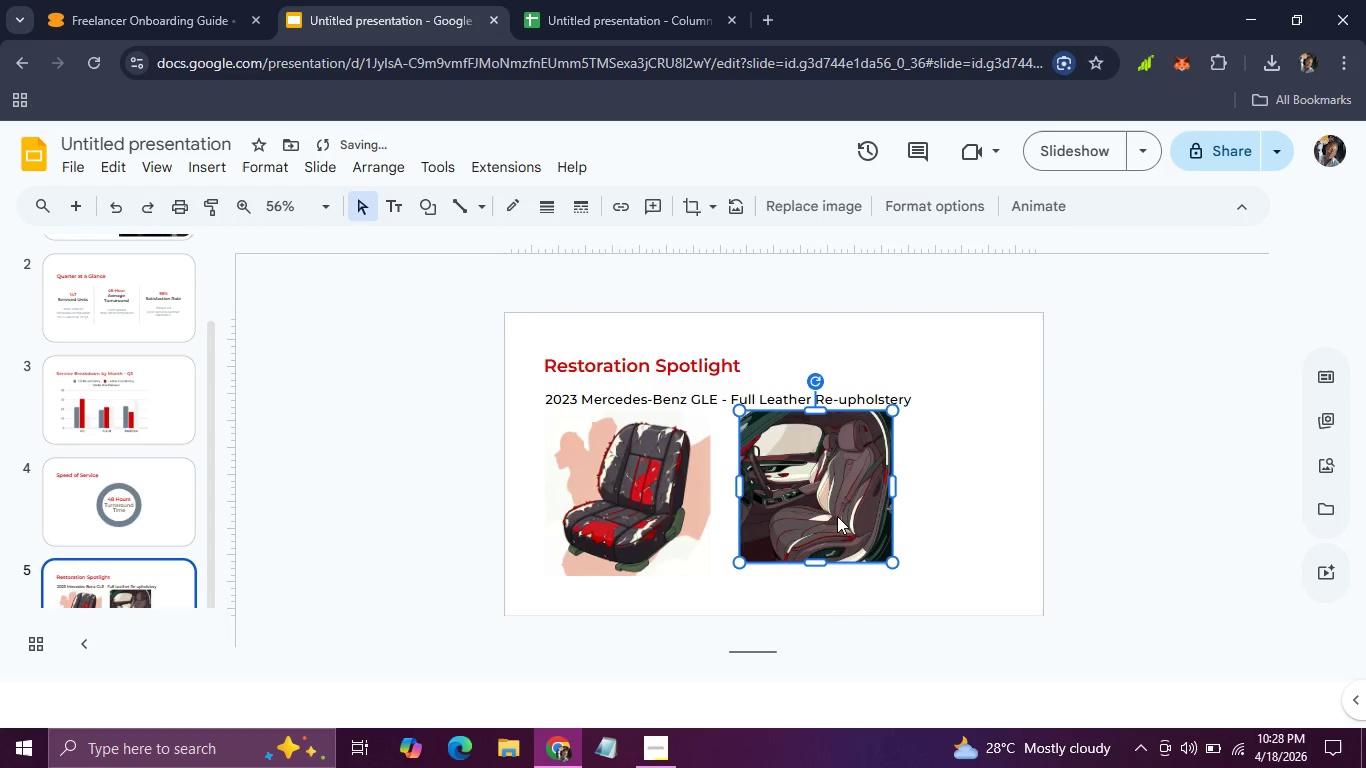 
left_click_drag(start_coordinate=[837, 516], to_coordinate=[874, 518])
 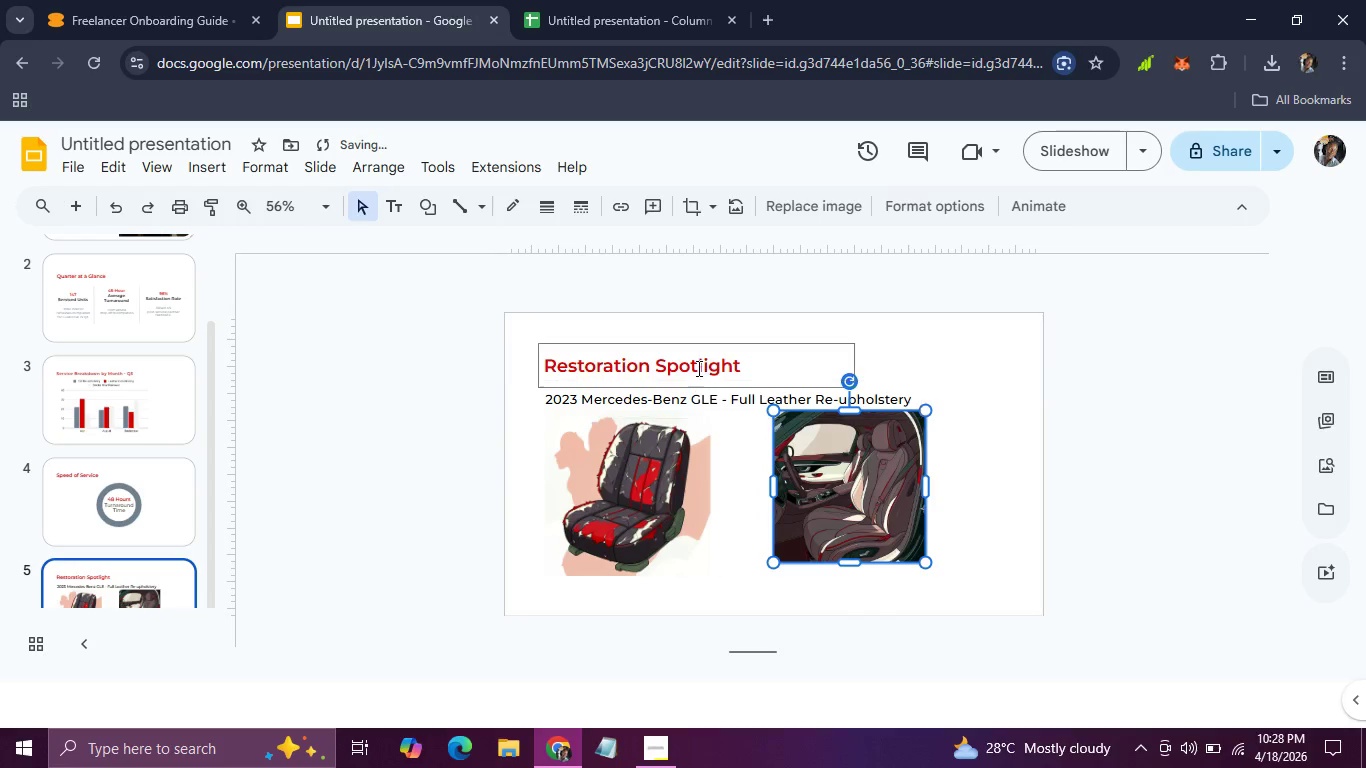 
left_click([697, 368])
 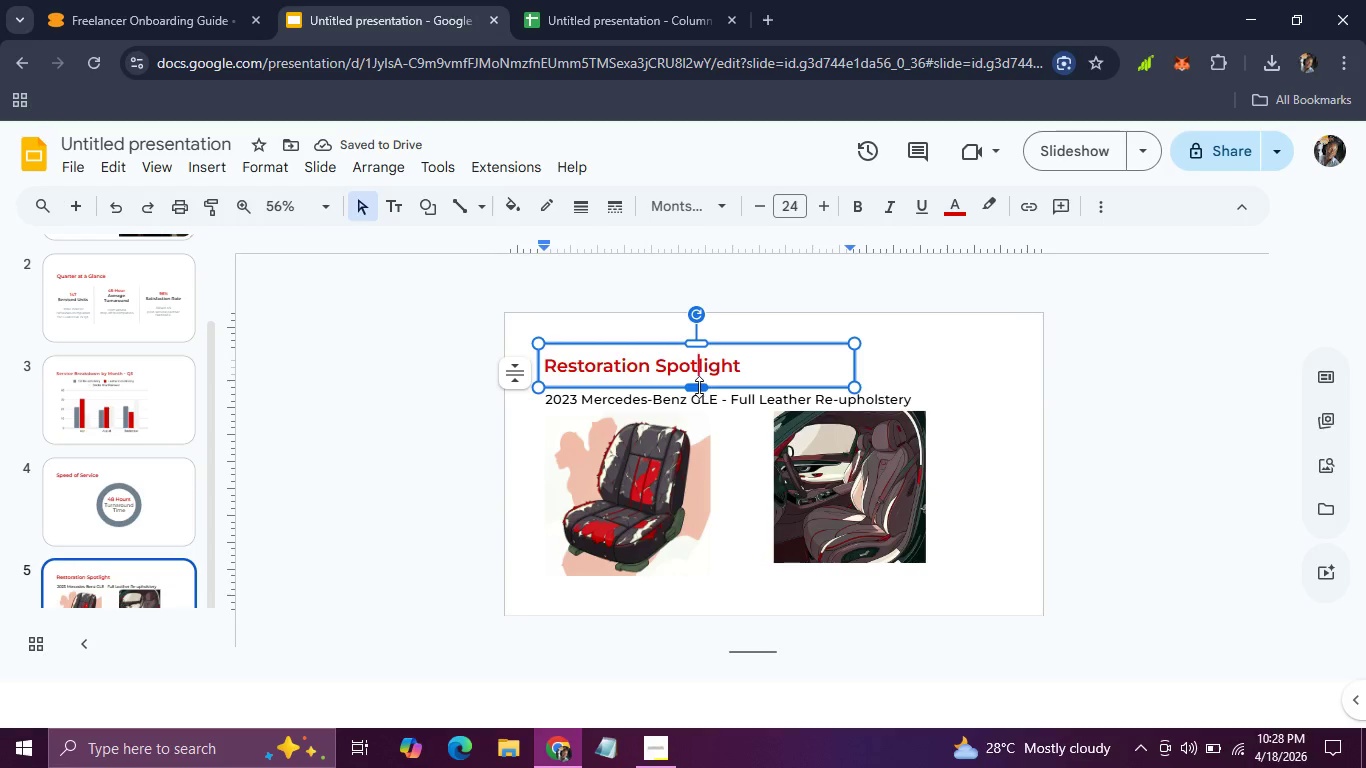 
left_click_drag(start_coordinate=[698, 387], to_coordinate=[698, 379])
 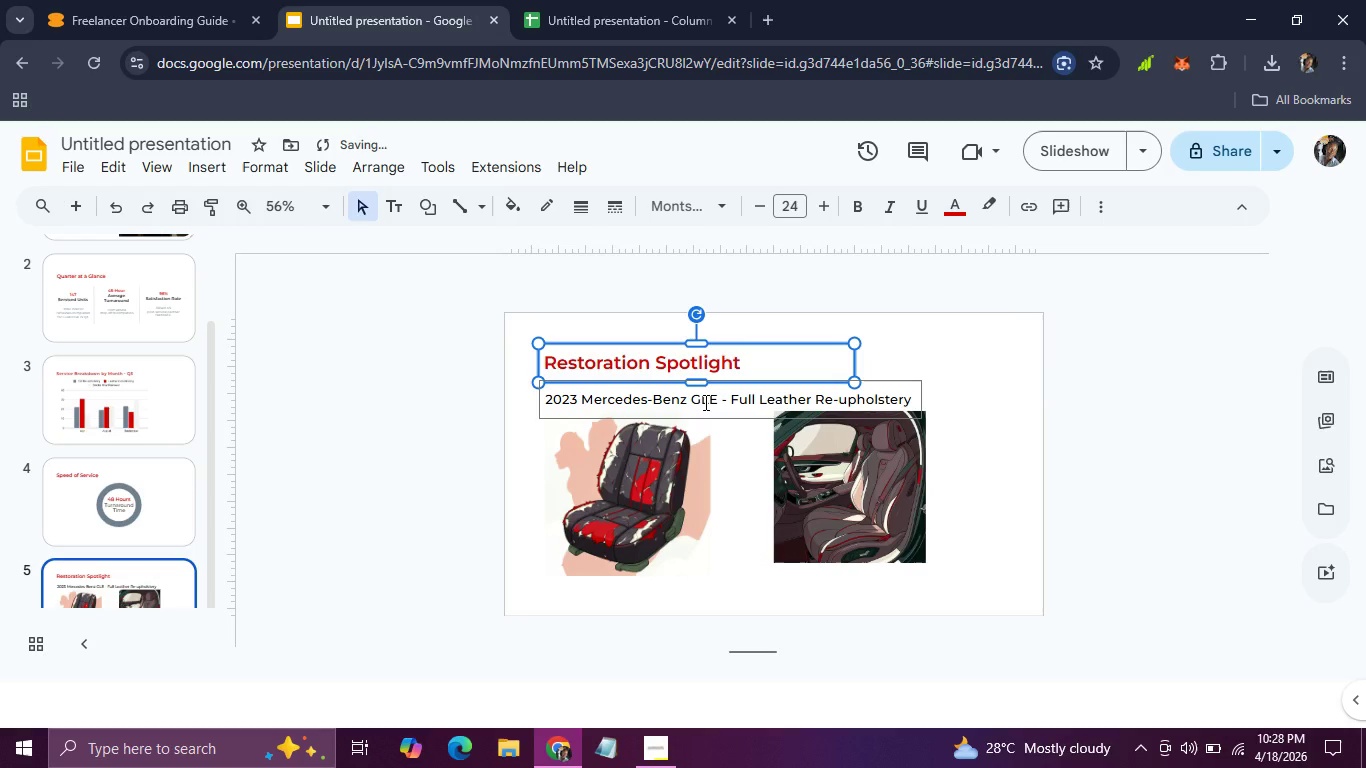 
left_click([704, 402])
 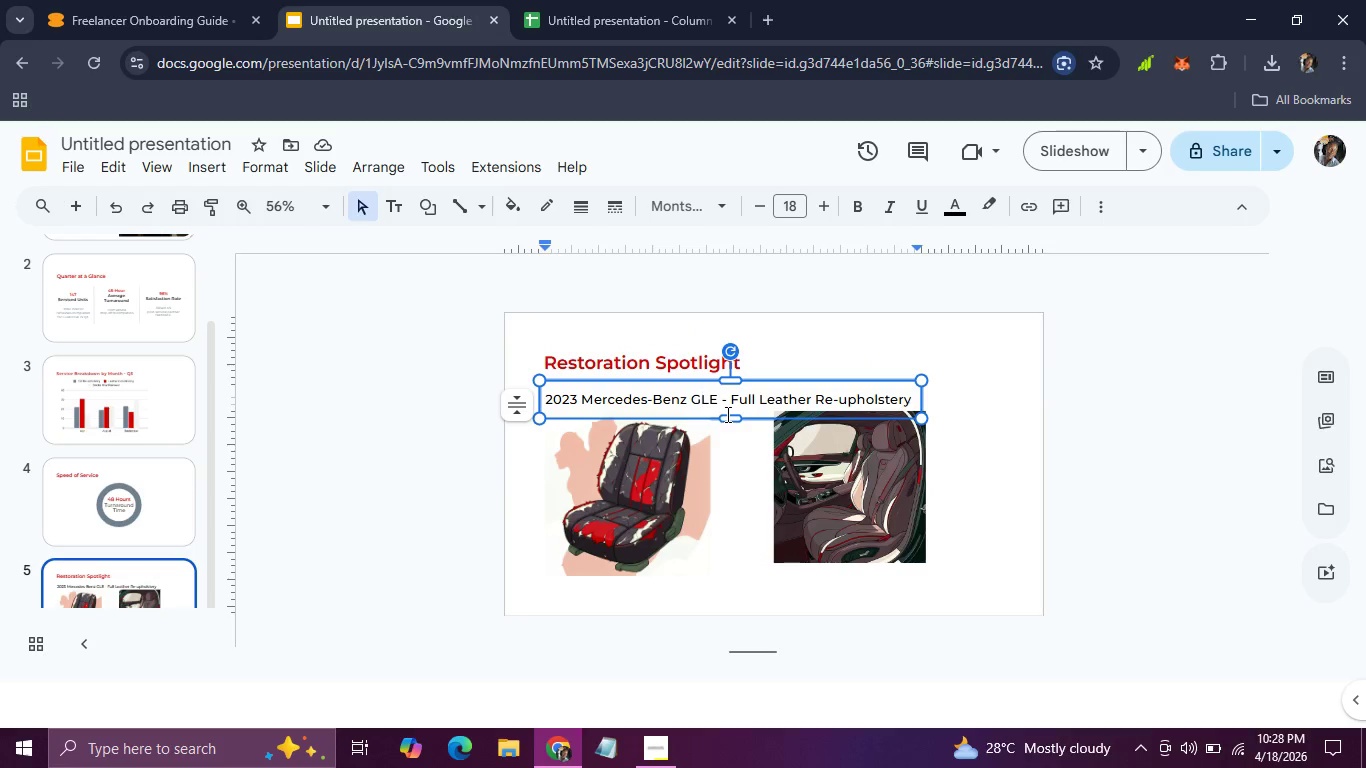 
wait(9.69)
 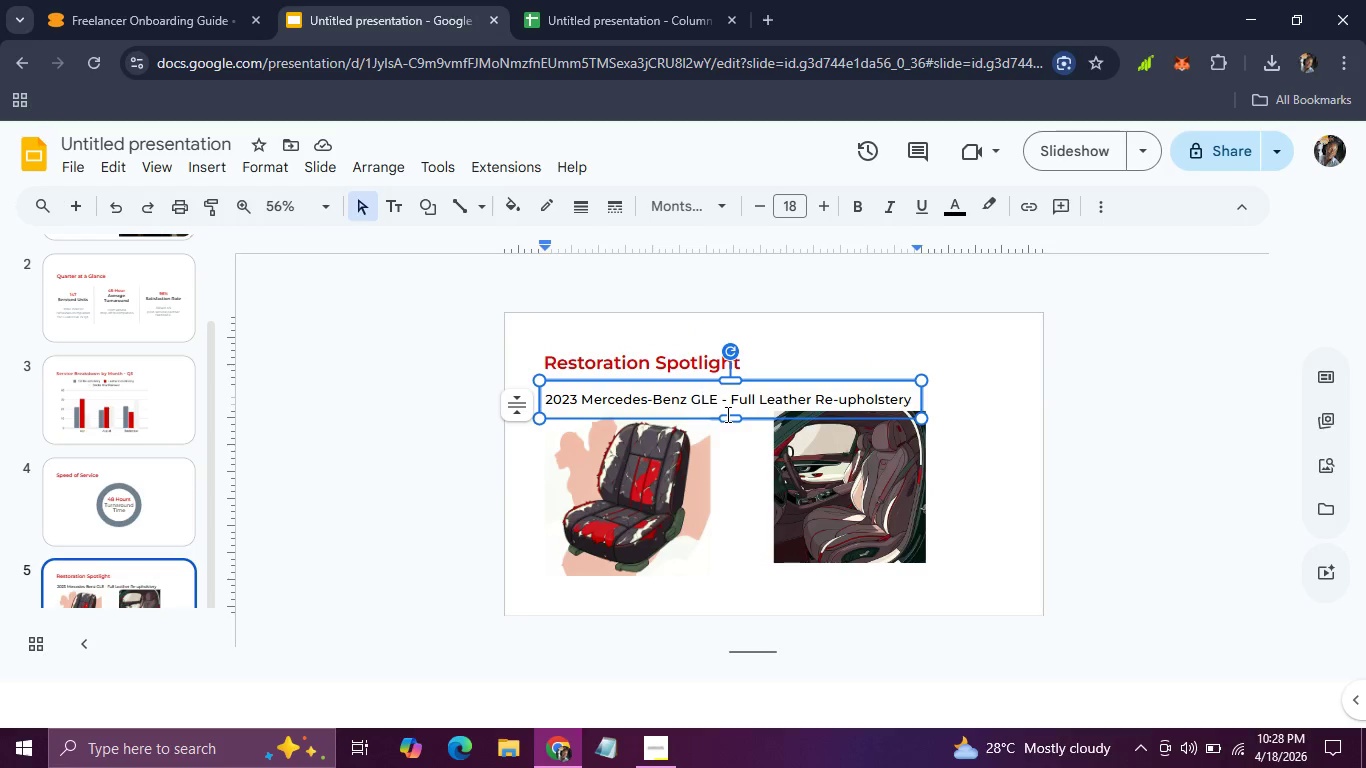 
left_click([657, 363])
 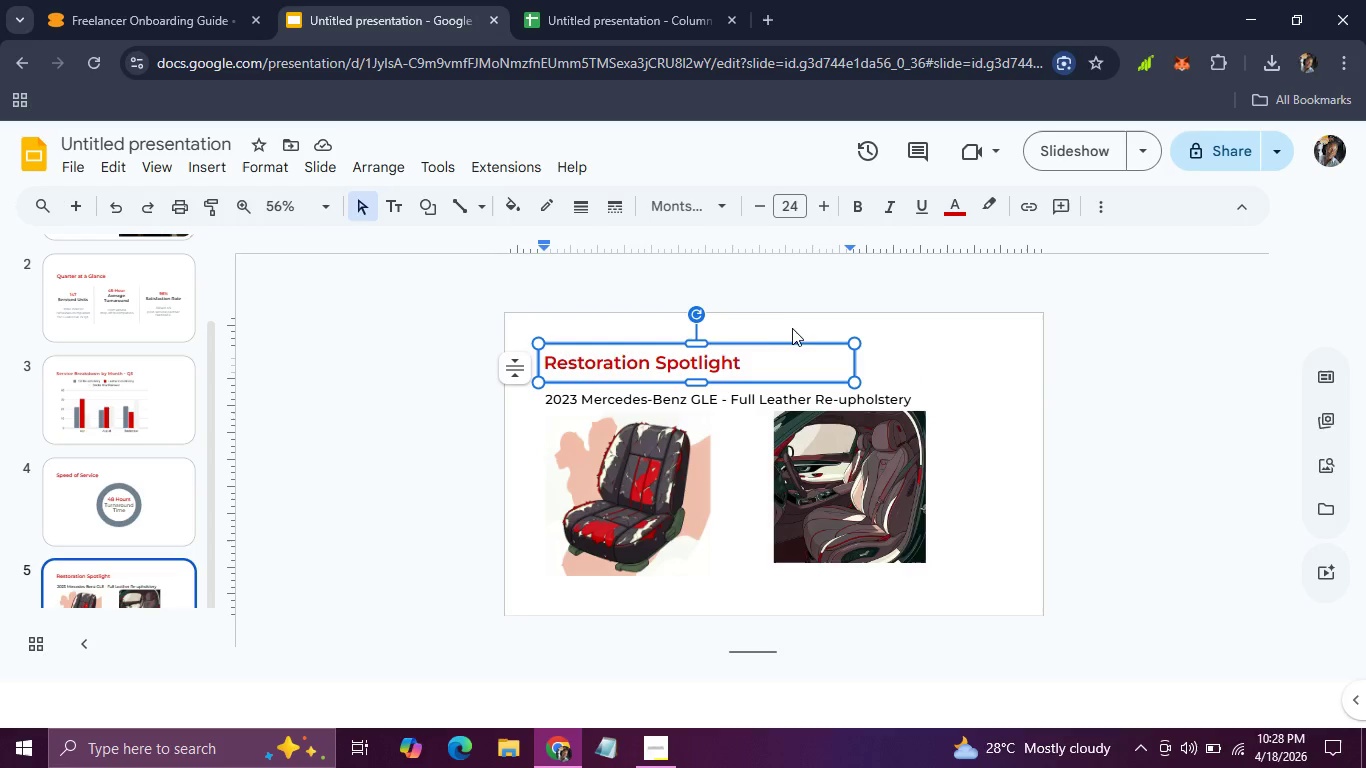 
left_click([791, 341])
 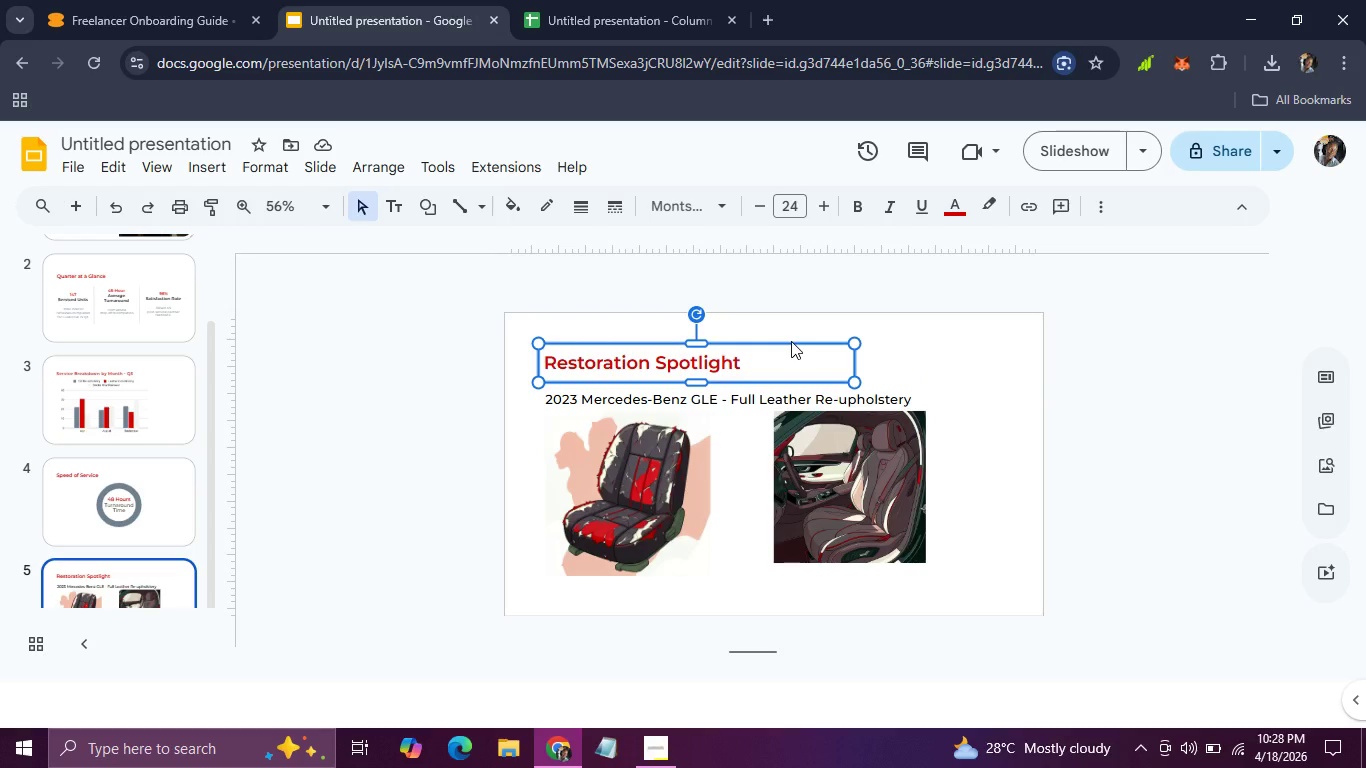 
key(ArrowUp)
 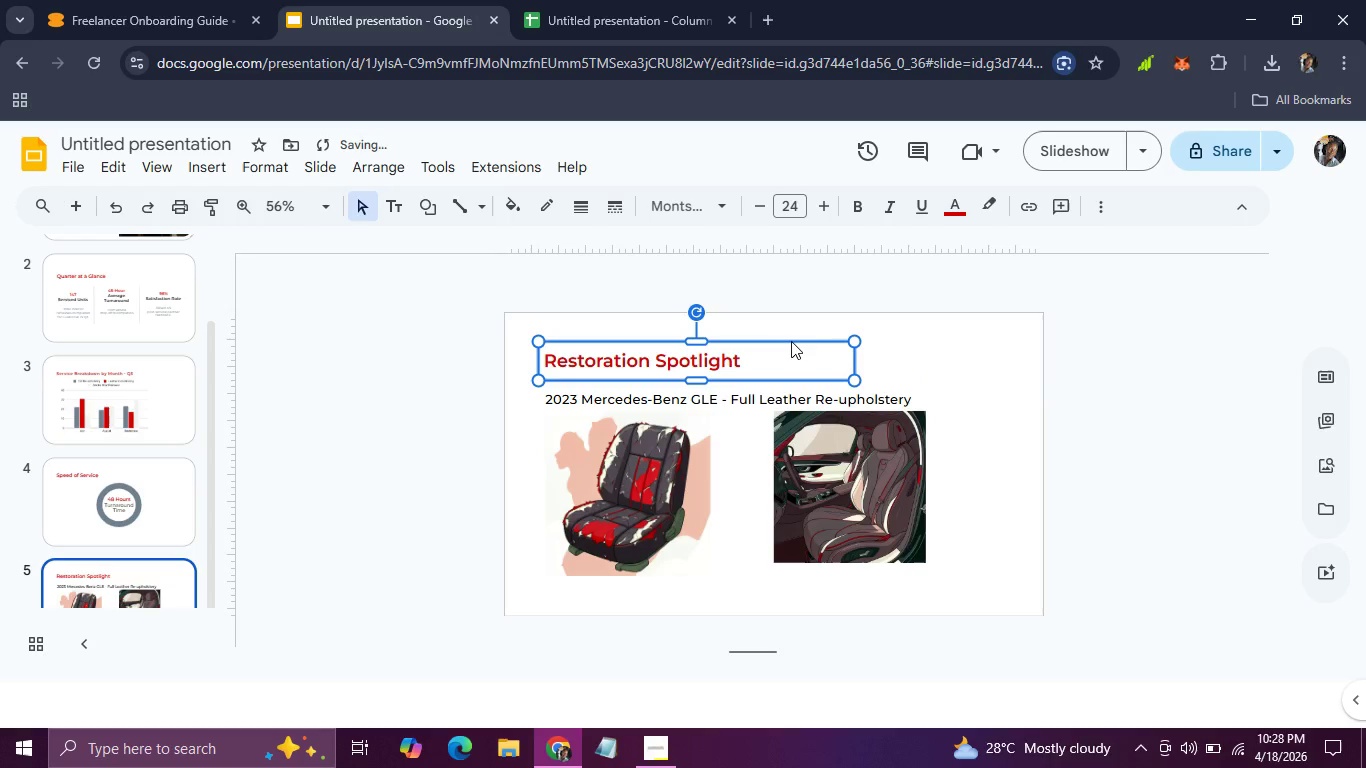 
key(ArrowUp)
 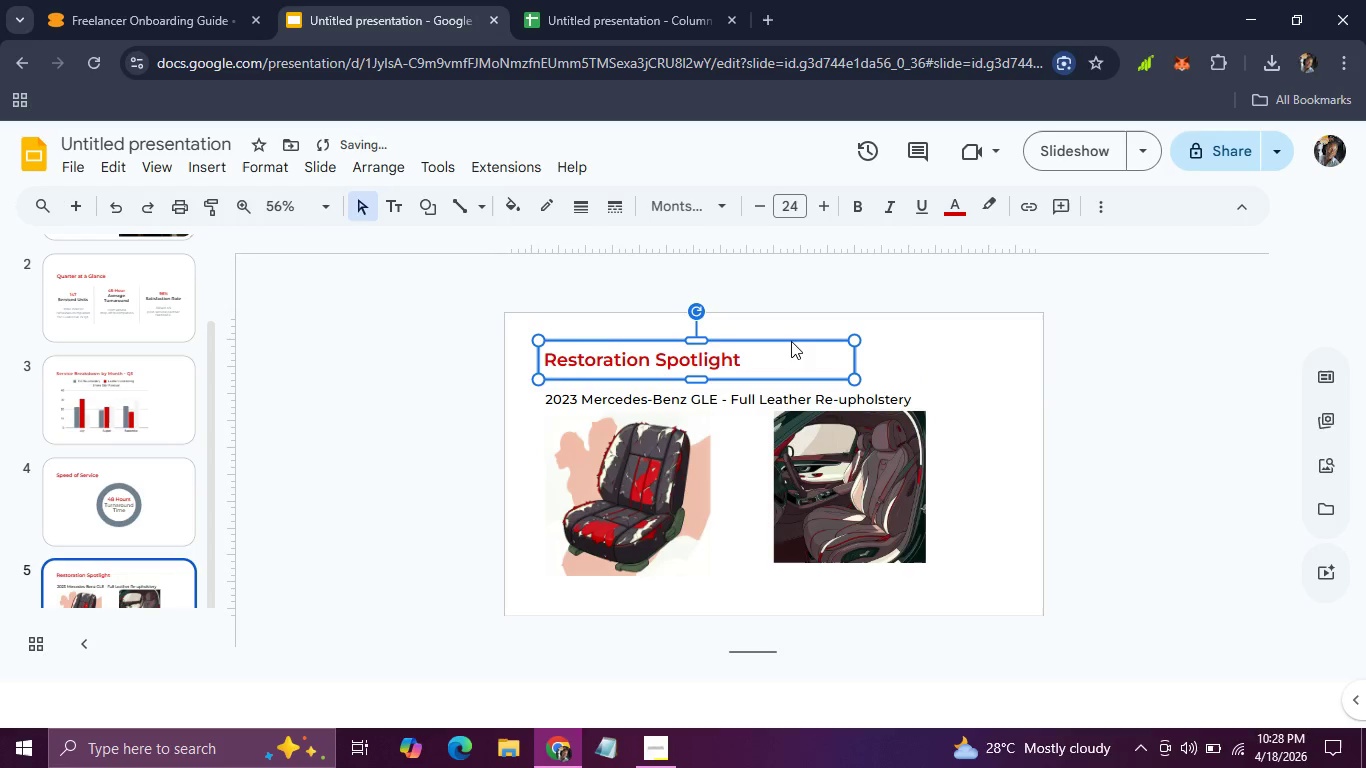 
key(ArrowUp)
 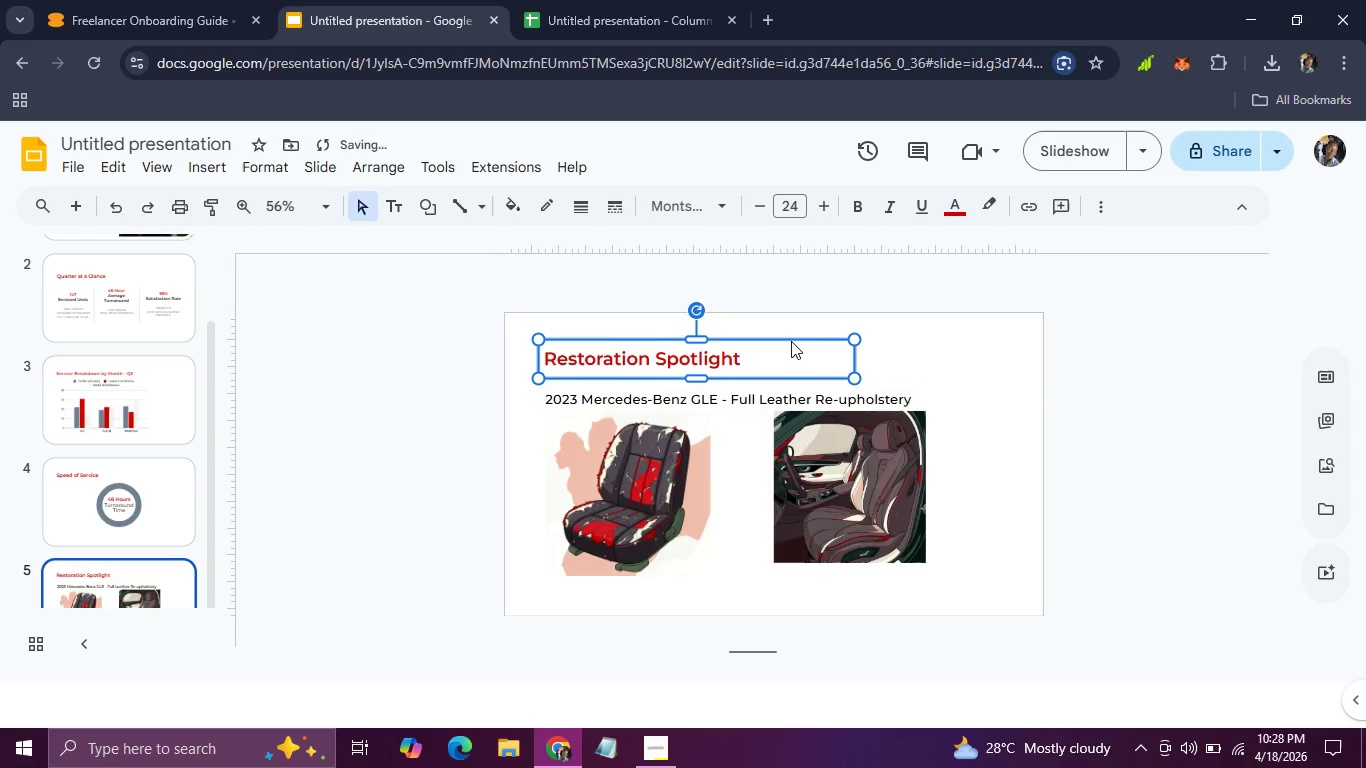 
key(ArrowUp)
 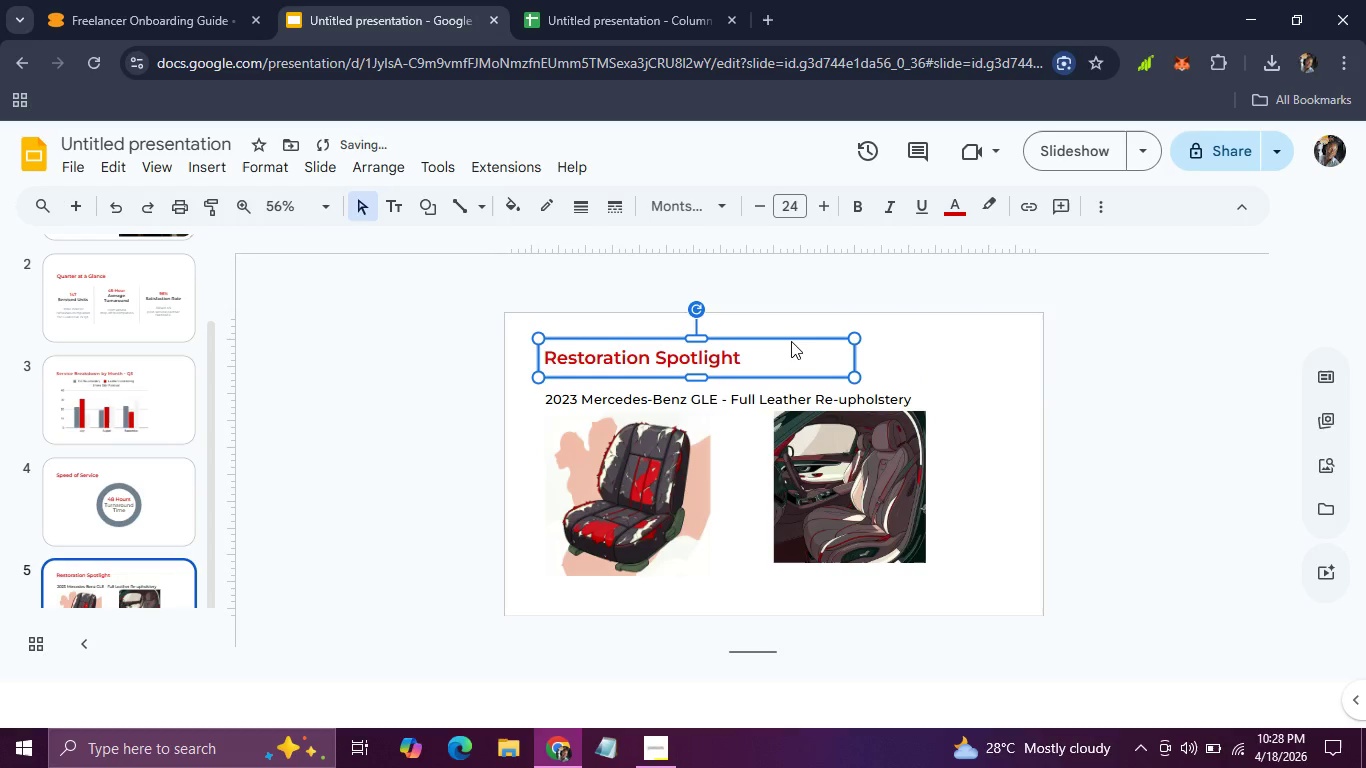 
key(ArrowUp)
 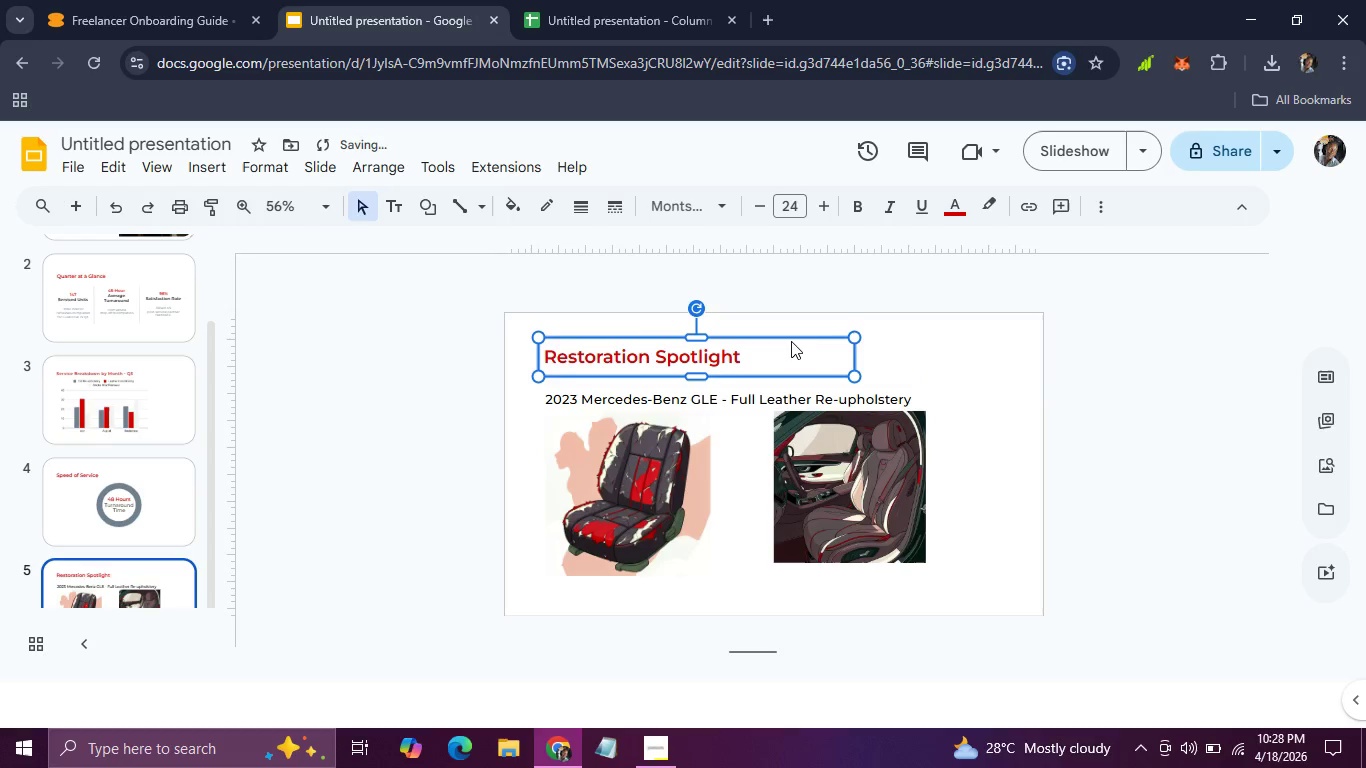 
key(ArrowUp)
 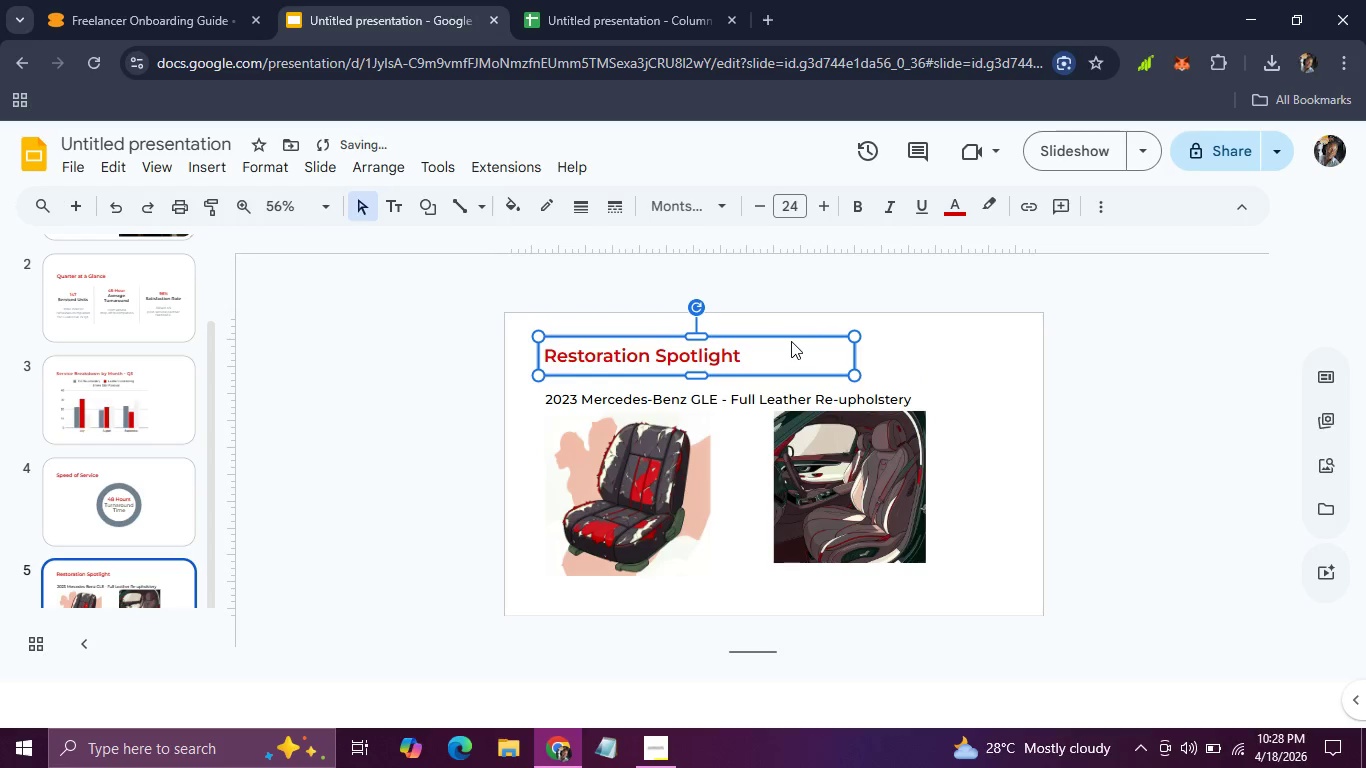 
key(ArrowUp)
 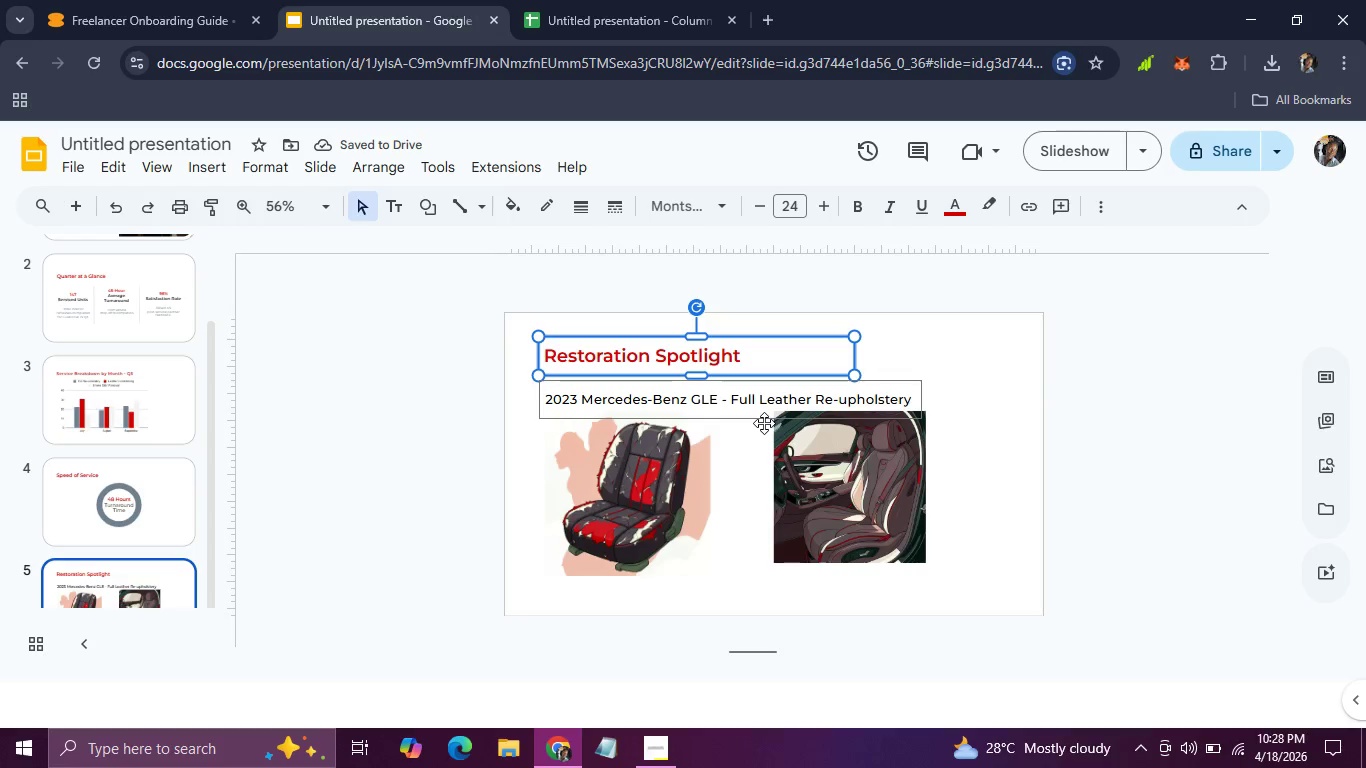 
left_click([764, 424])
 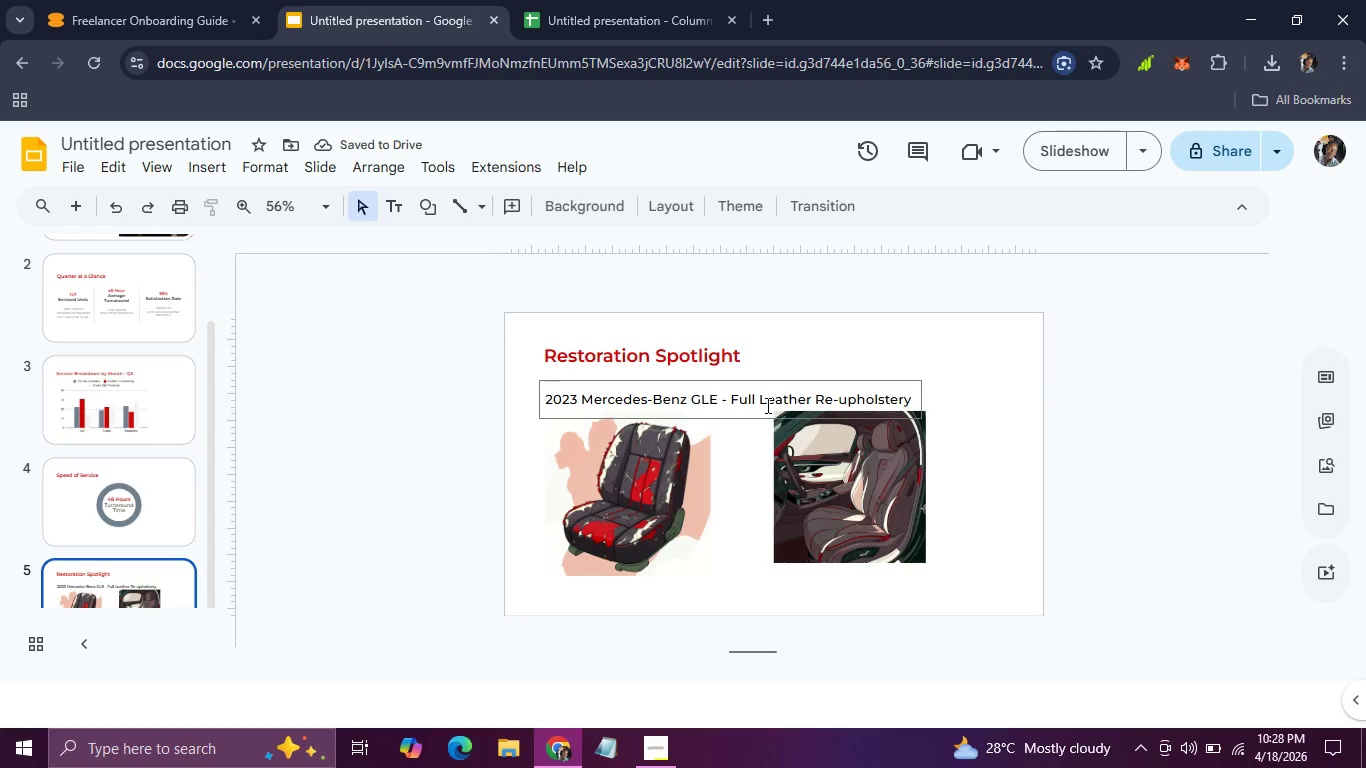 
left_click([766, 405])
 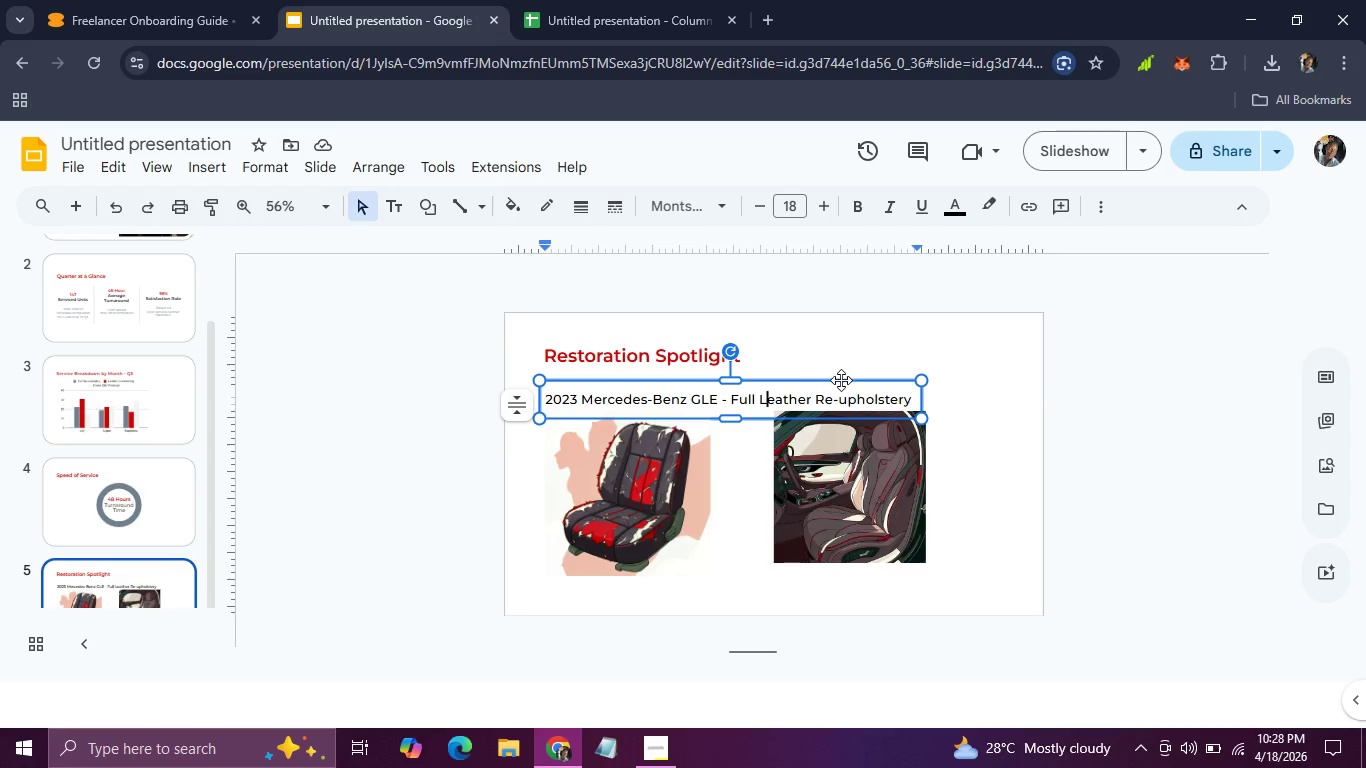 
left_click([841, 380])
 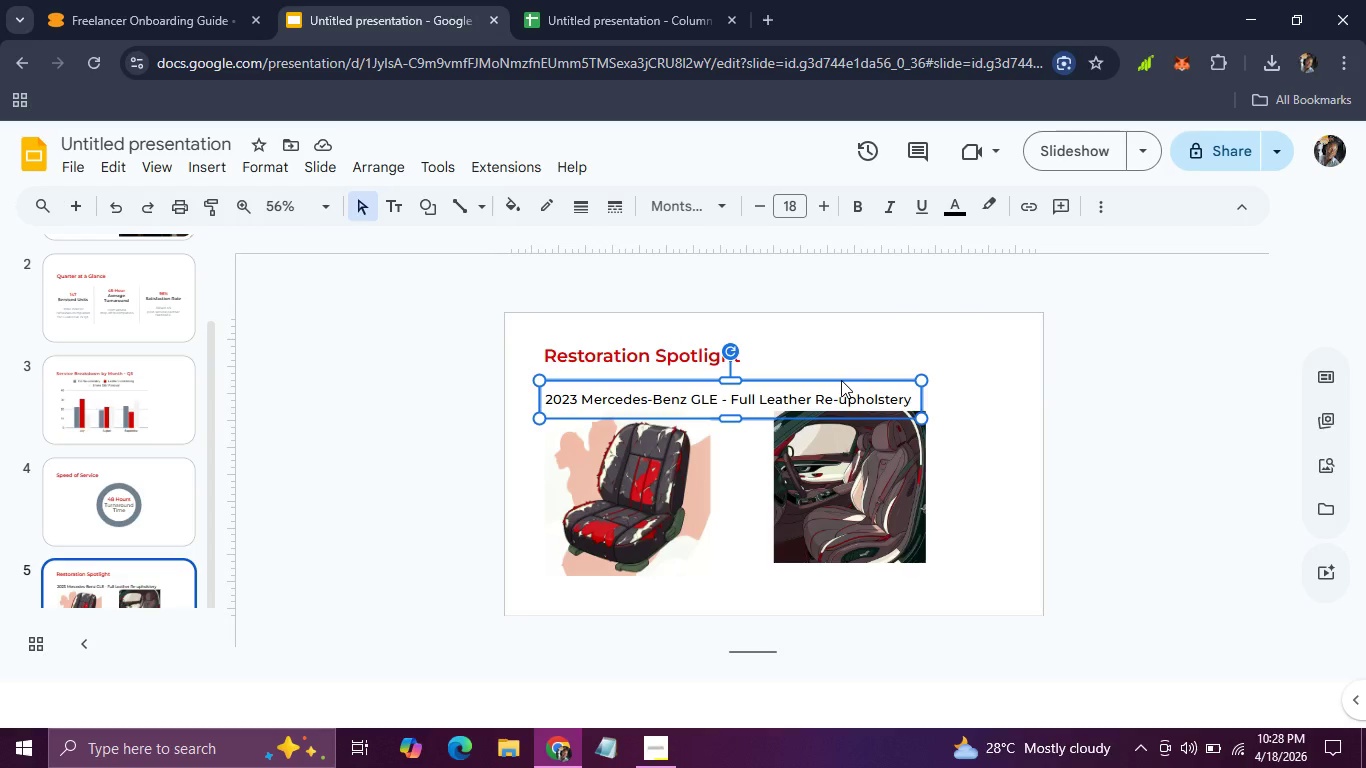 
hold_key(key=ArrowUp, duration=0.8)
 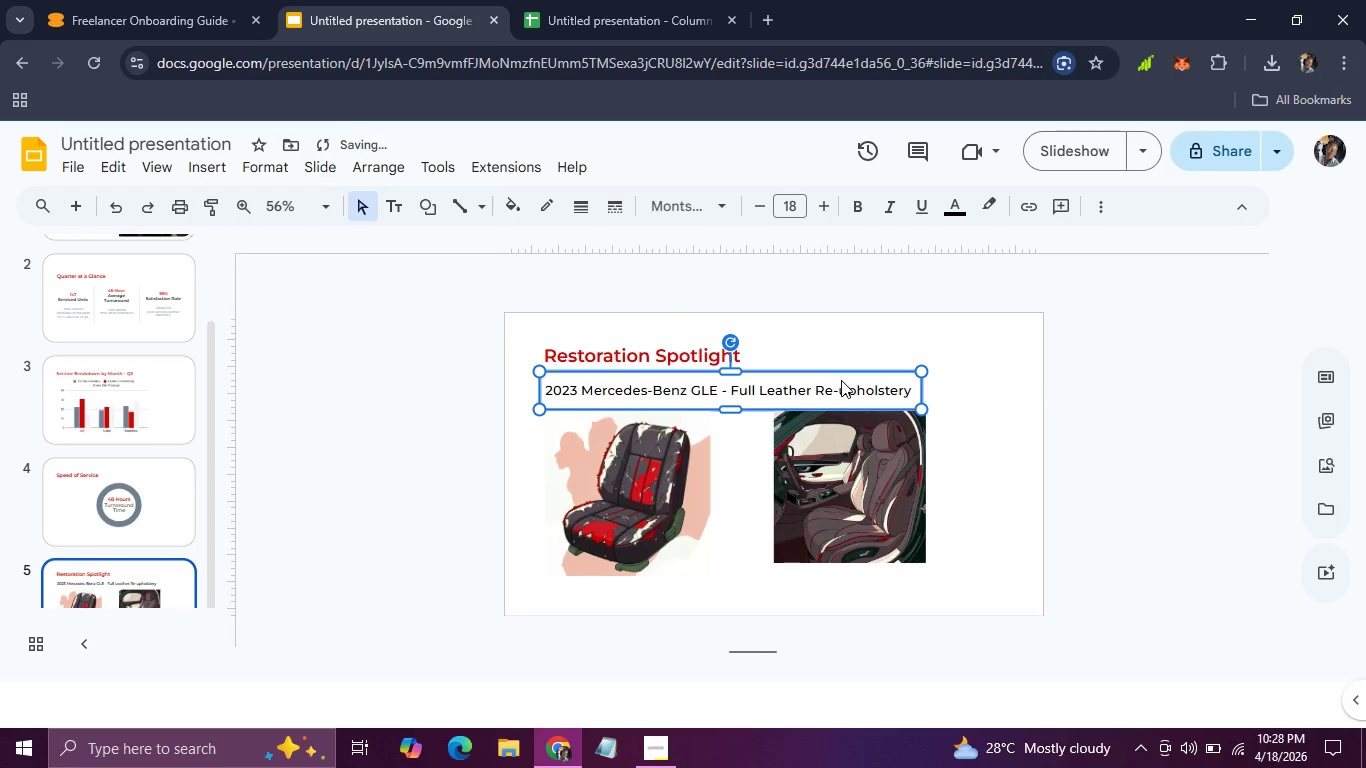 
key(ArrowUp)
 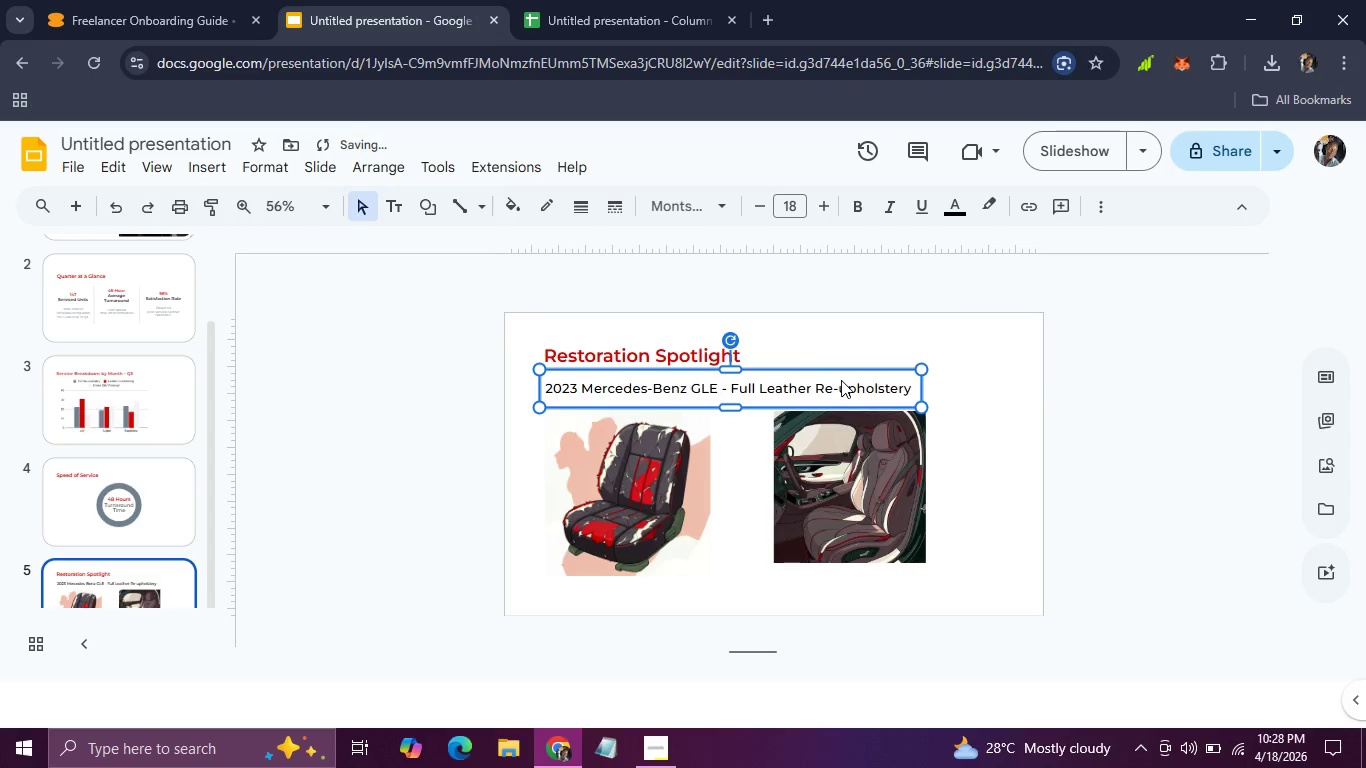 
key(ArrowUp)
 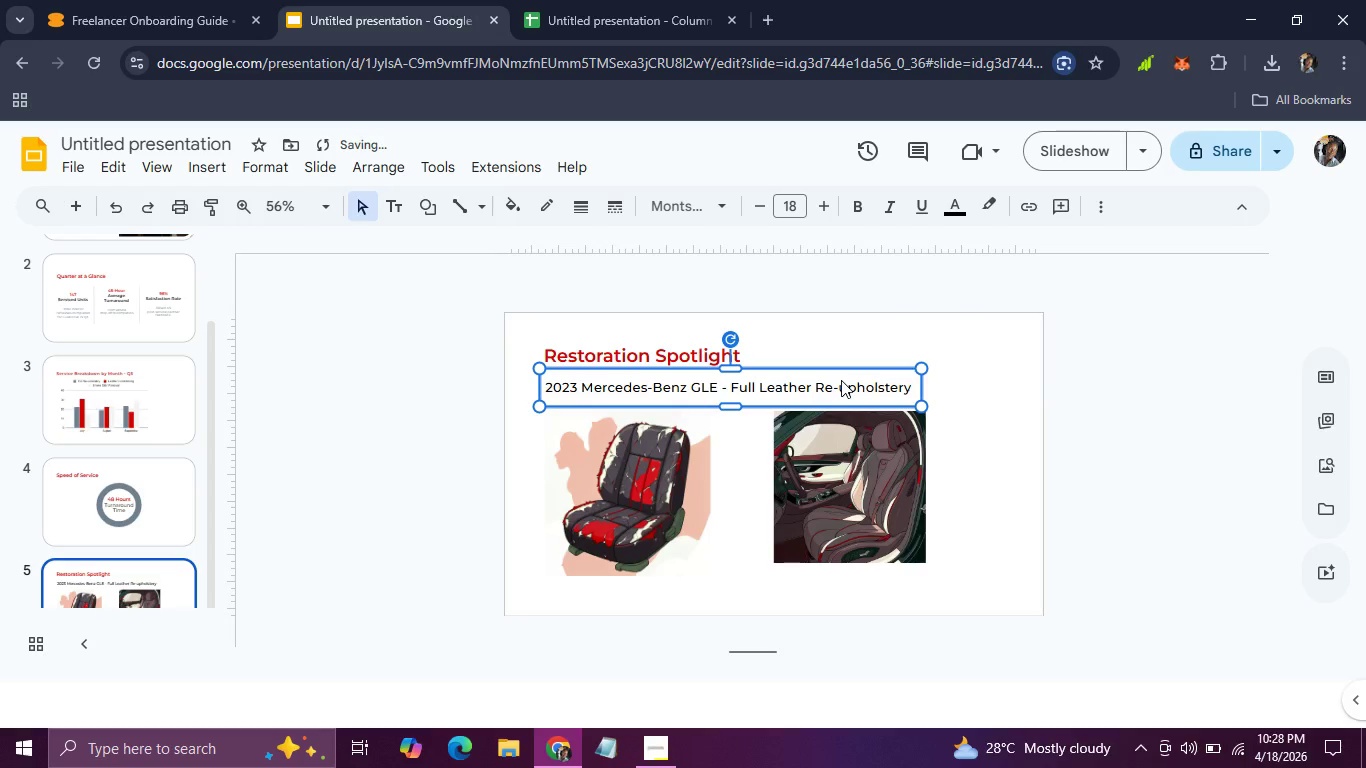 
key(ArrowUp)
 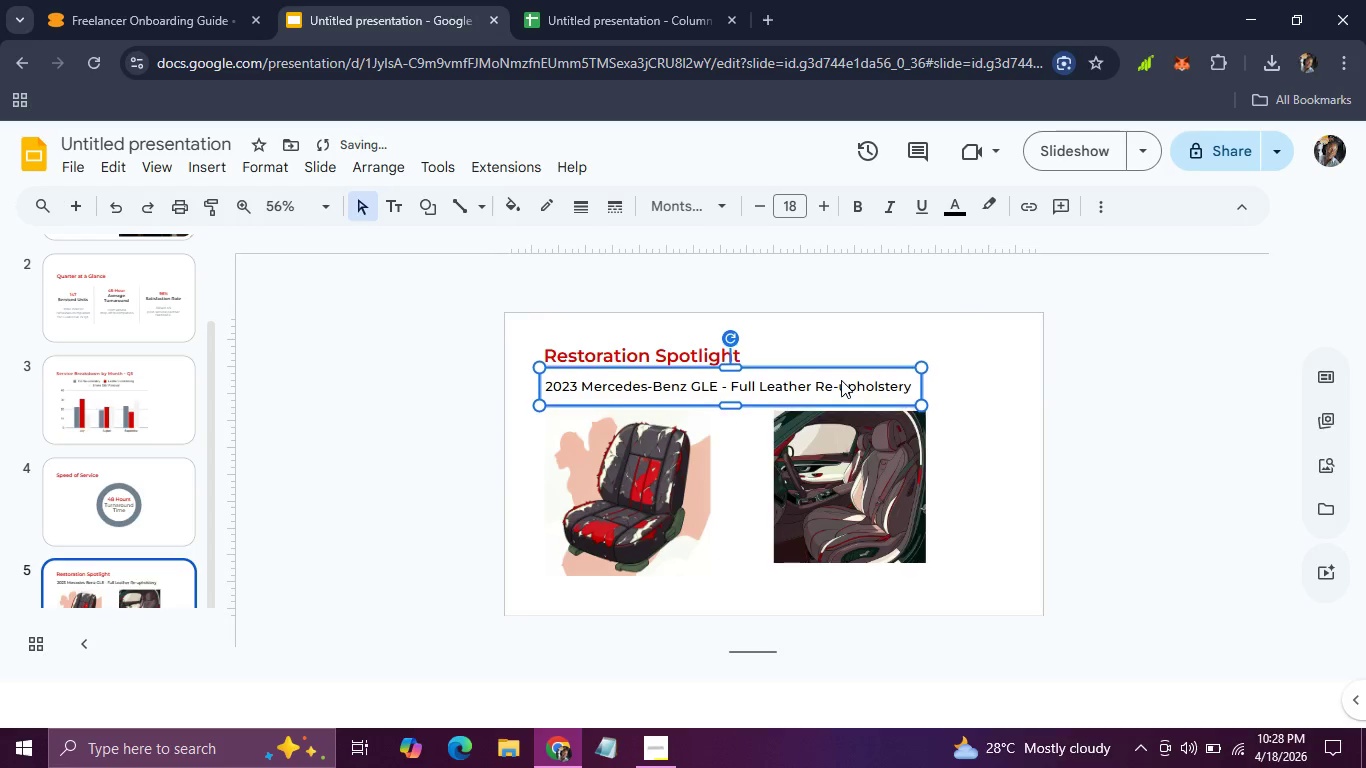 
key(ArrowUp)
 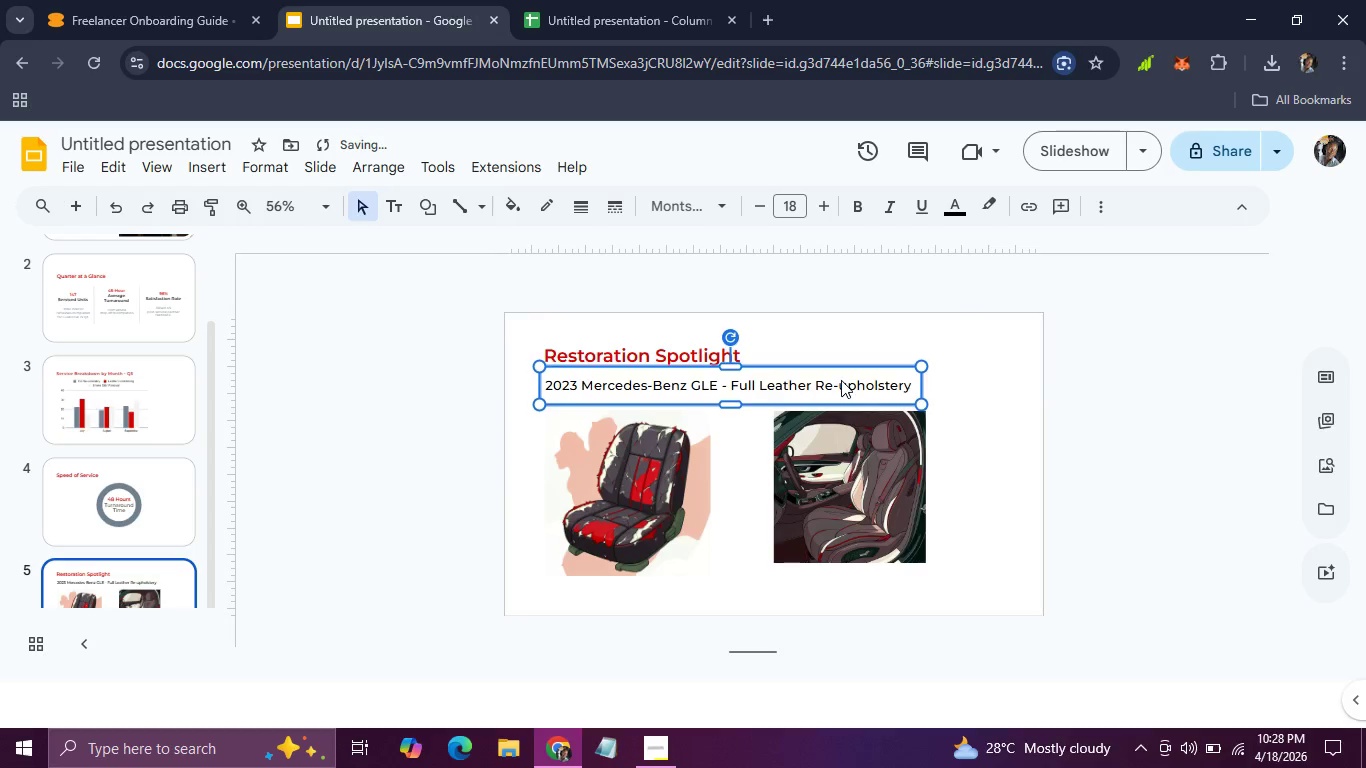 
key(ArrowUp)
 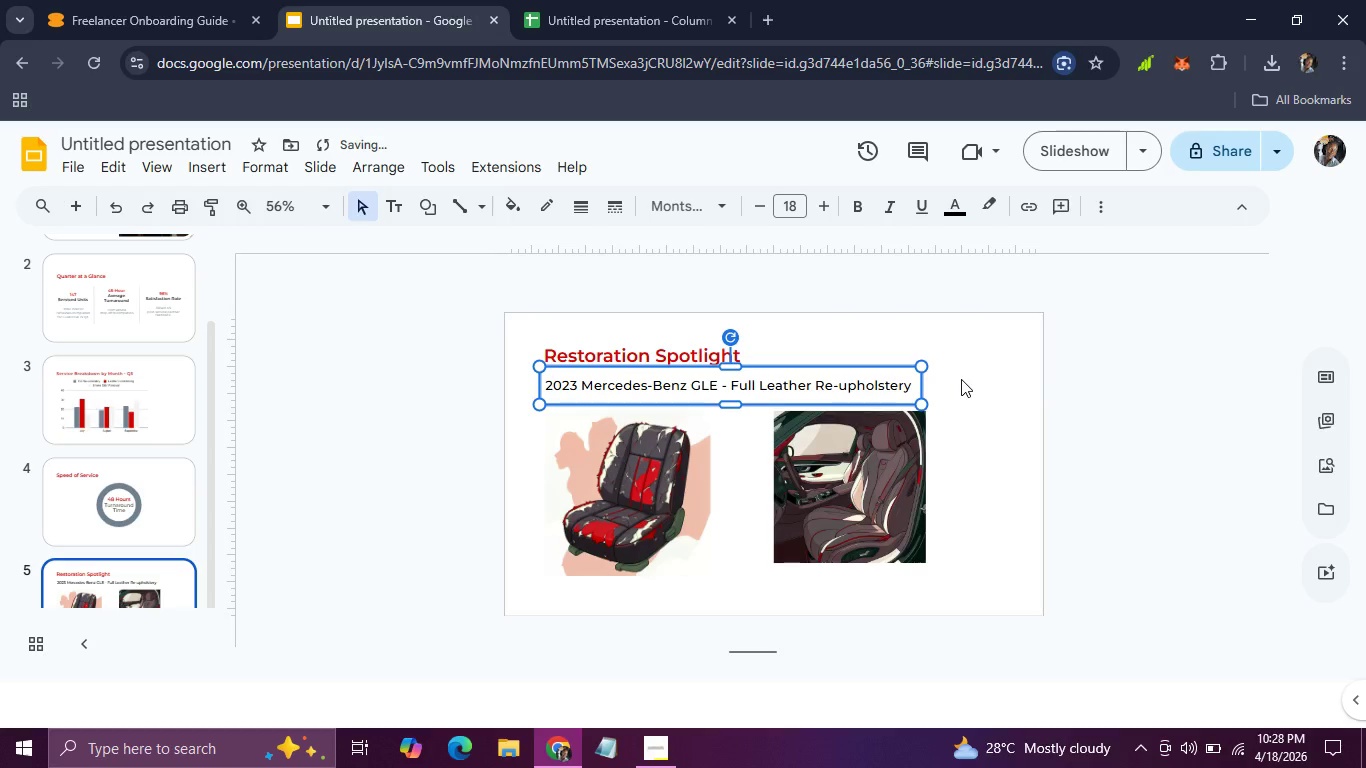 
left_click([961, 379])
 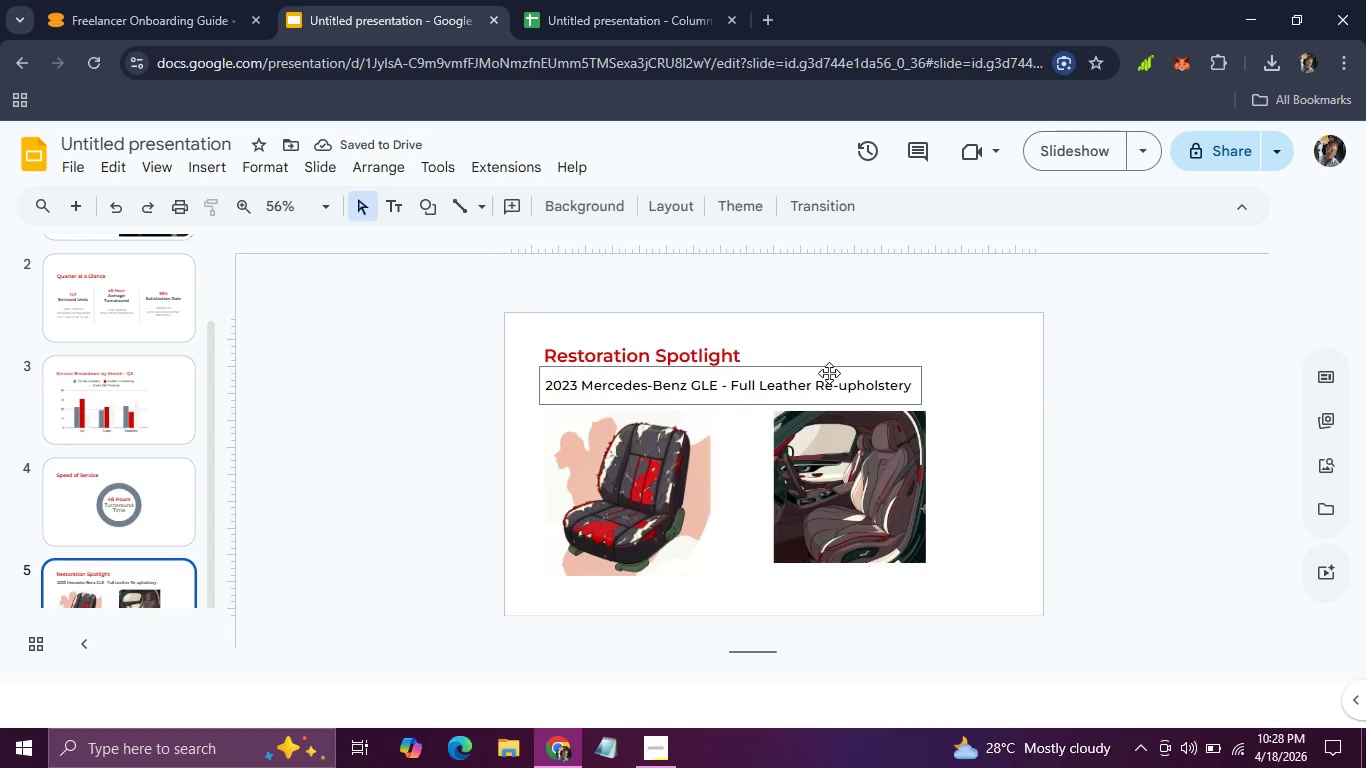 
left_click([829, 373])
 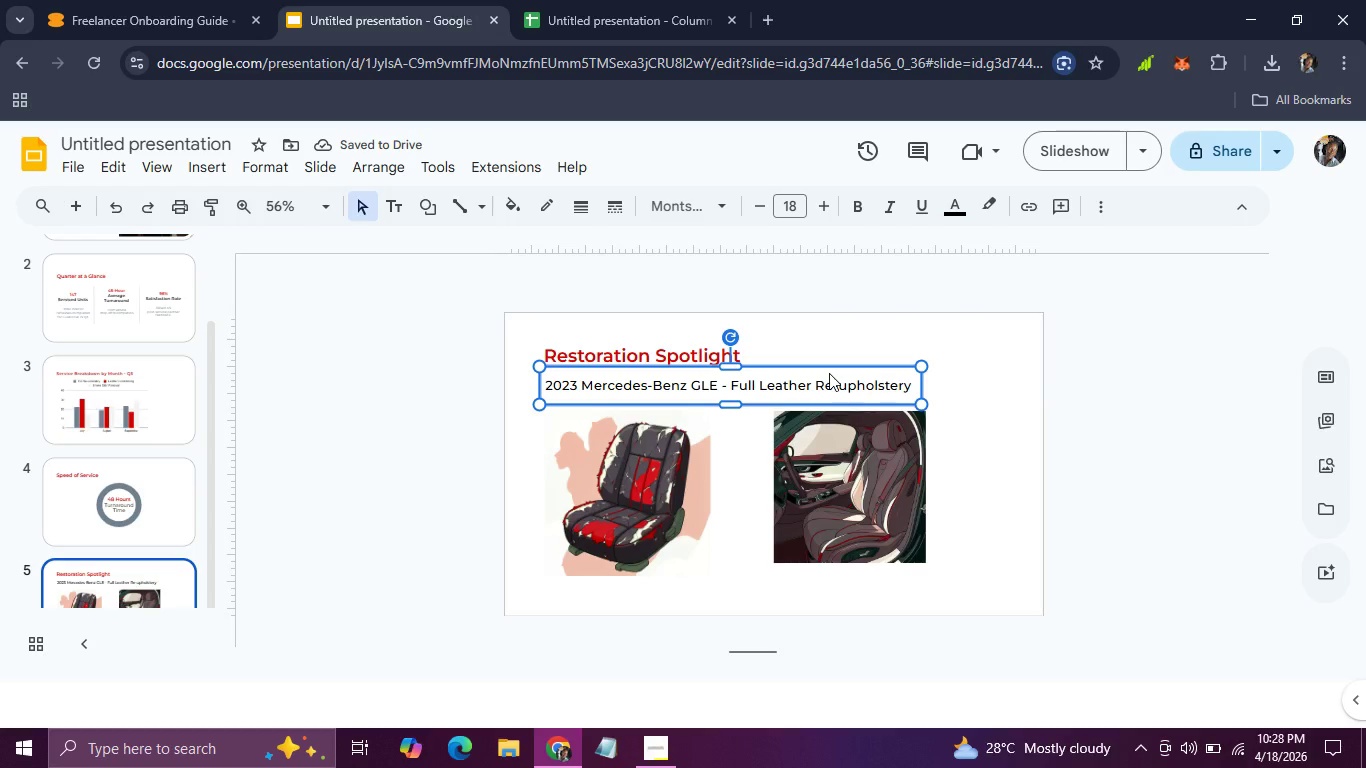 
key(ArrowUp)
 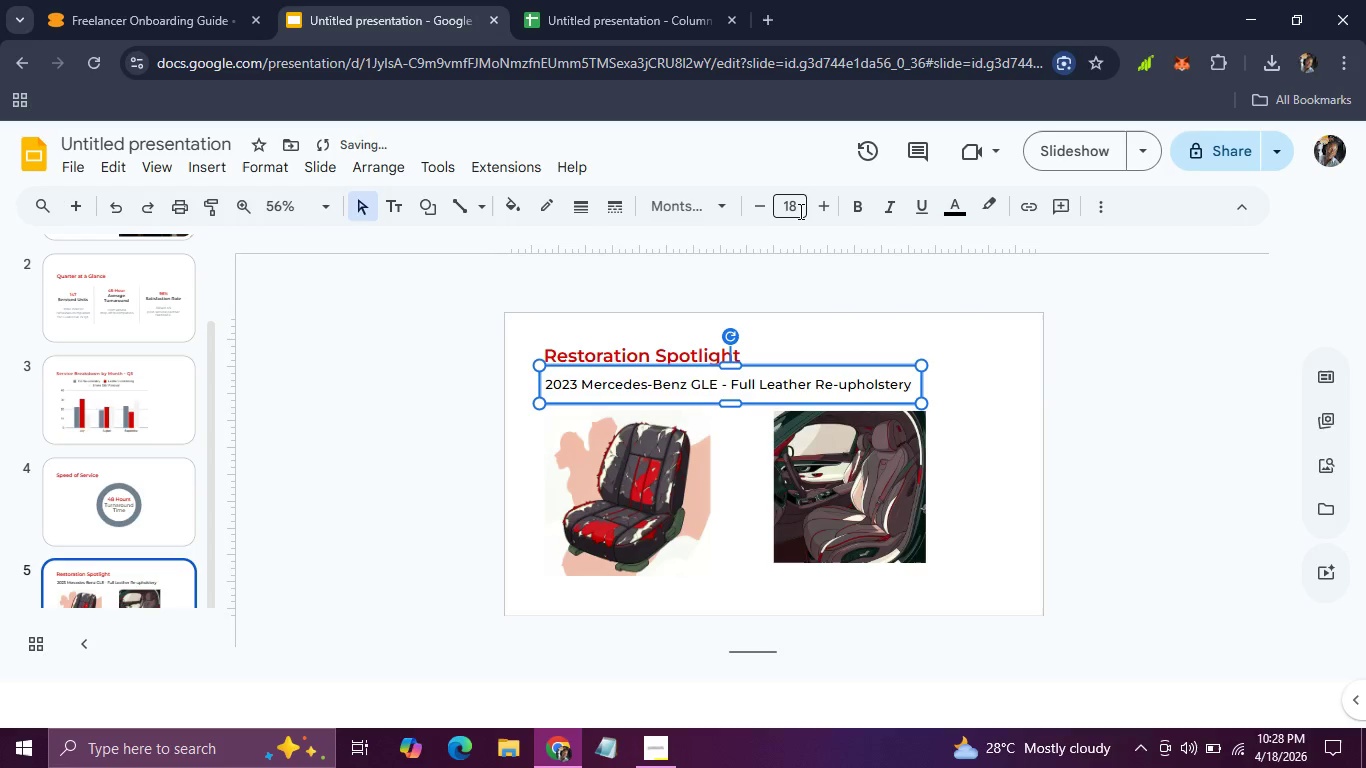 
left_click([799, 211])
 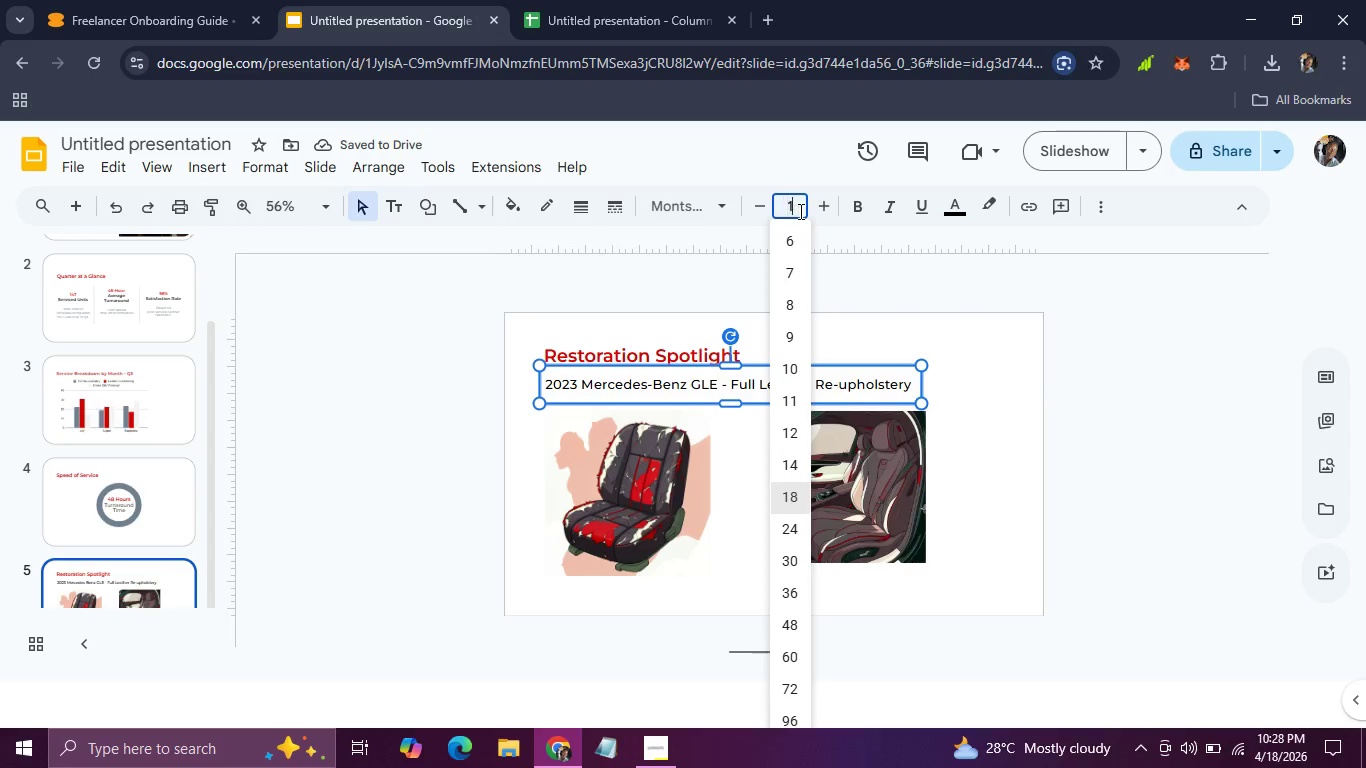 
type(16)
 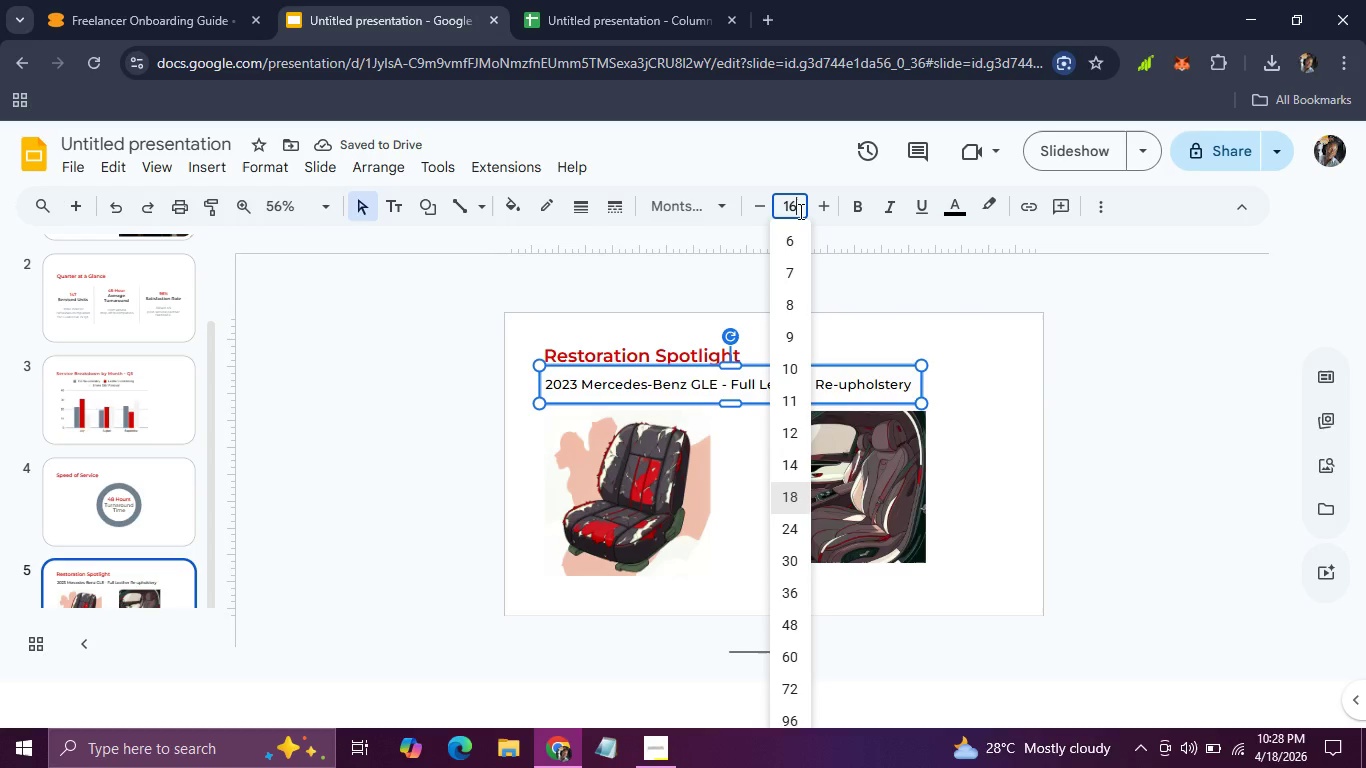 
key(Enter)
 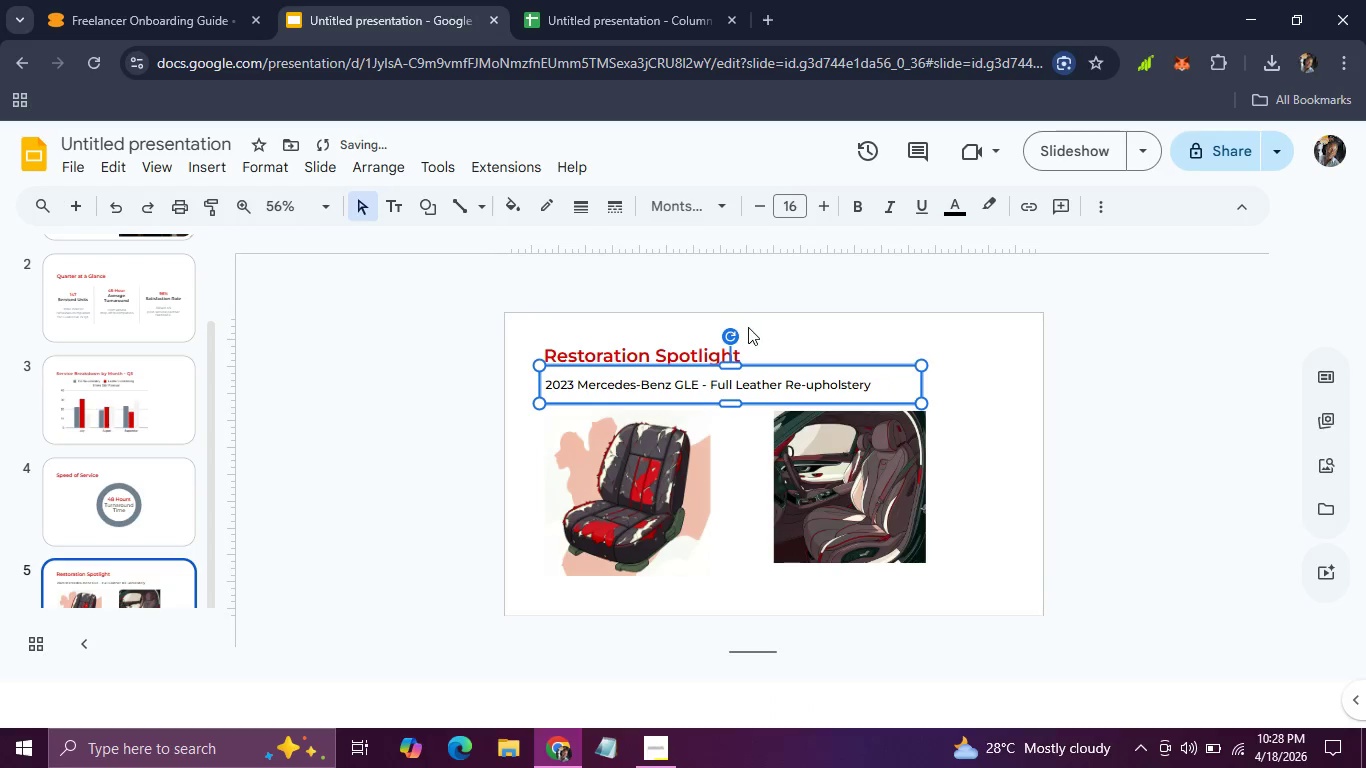 
left_click([696, 351])
 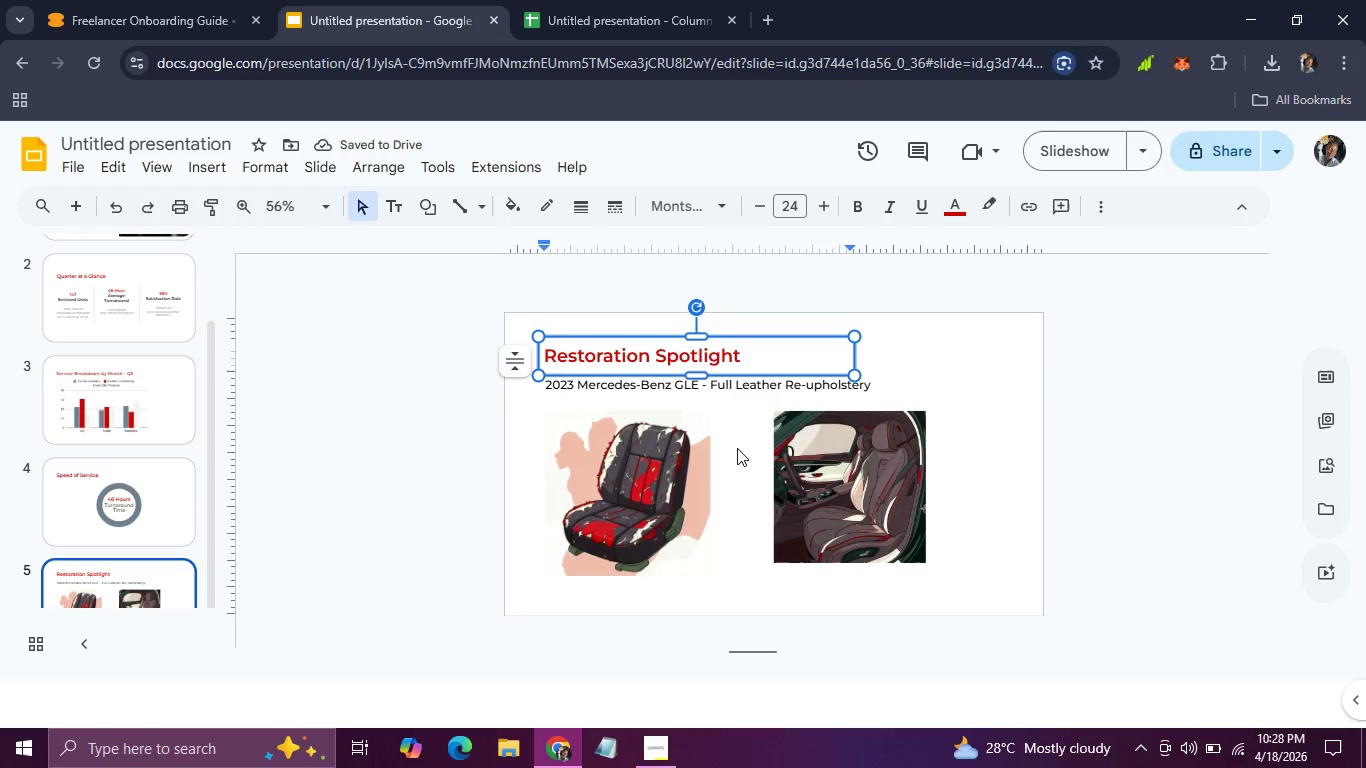 
left_click([737, 449])
 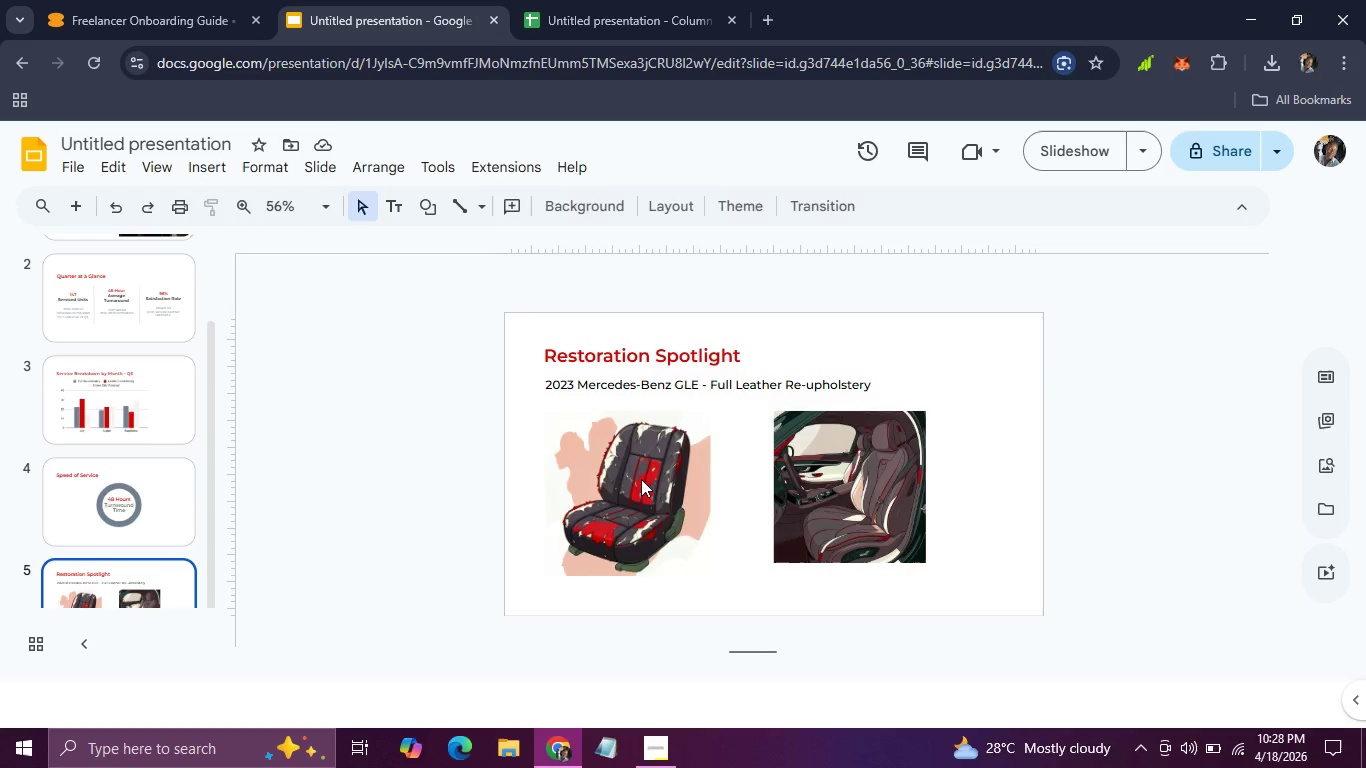 
left_click([641, 479])
 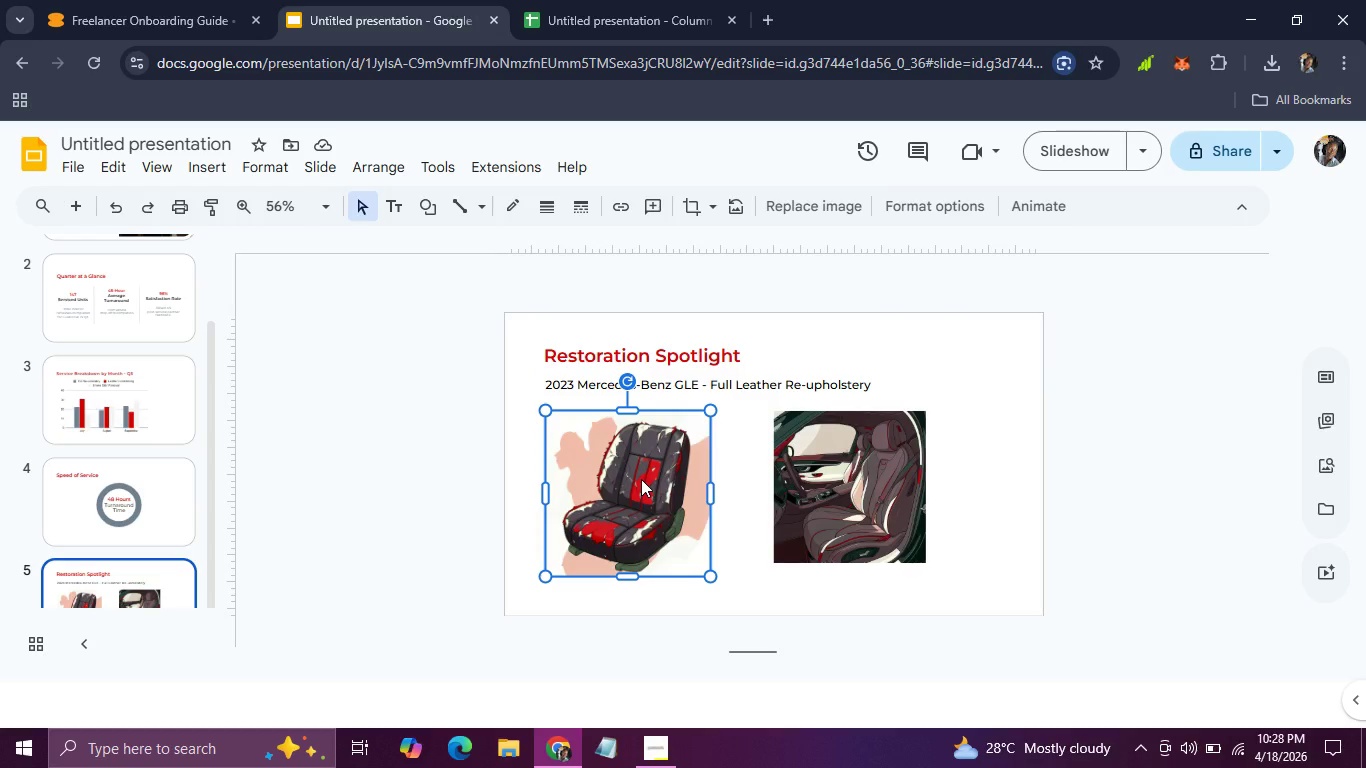 
left_click([641, 479])
 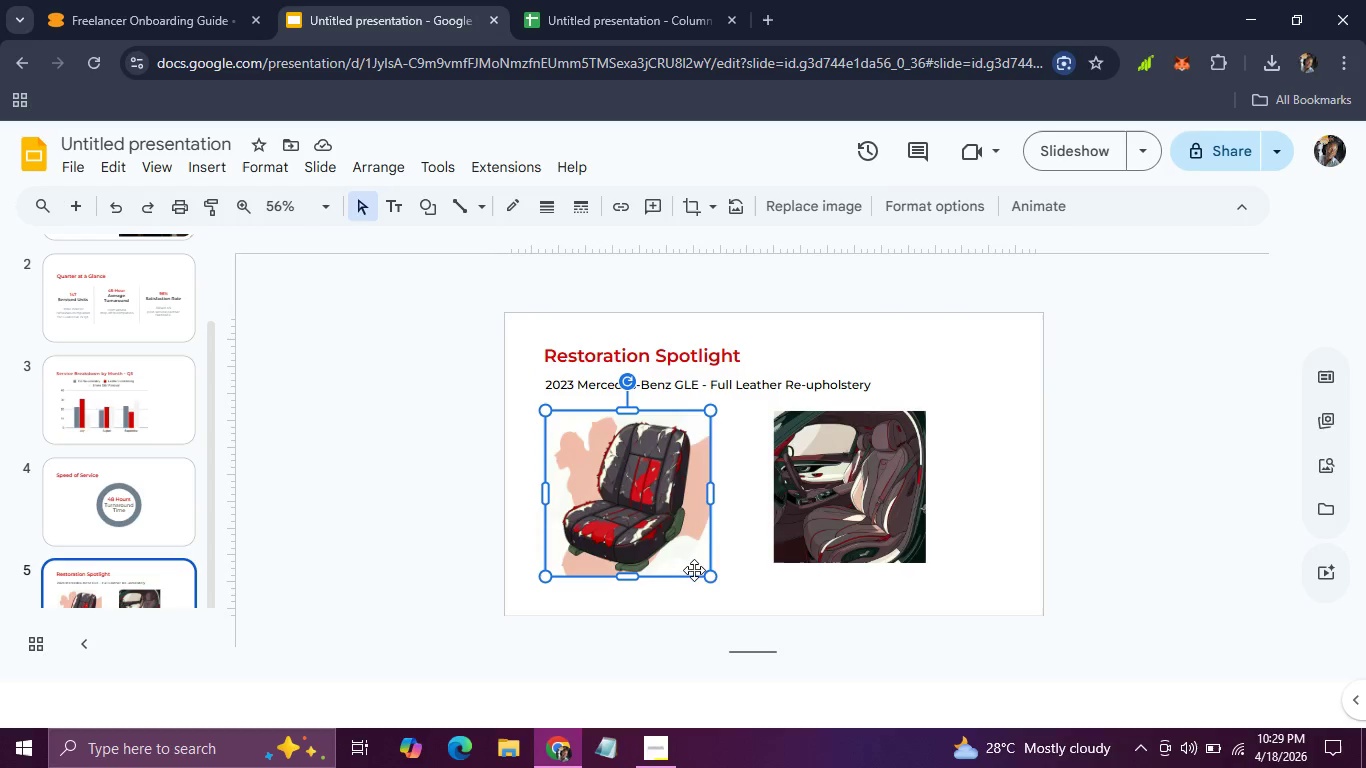 
left_click_drag(start_coordinate=[710, 578], to_coordinate=[700, 561])
 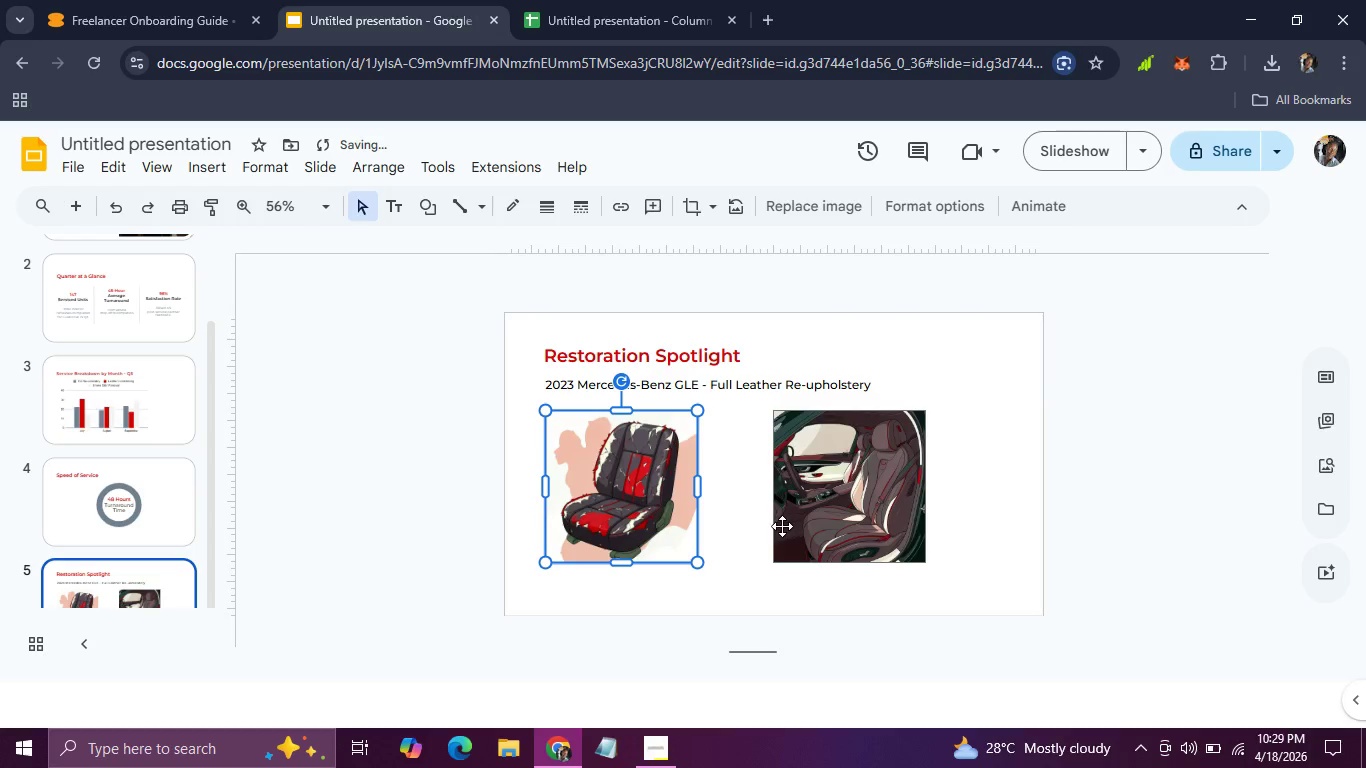 
left_click([802, 516])
 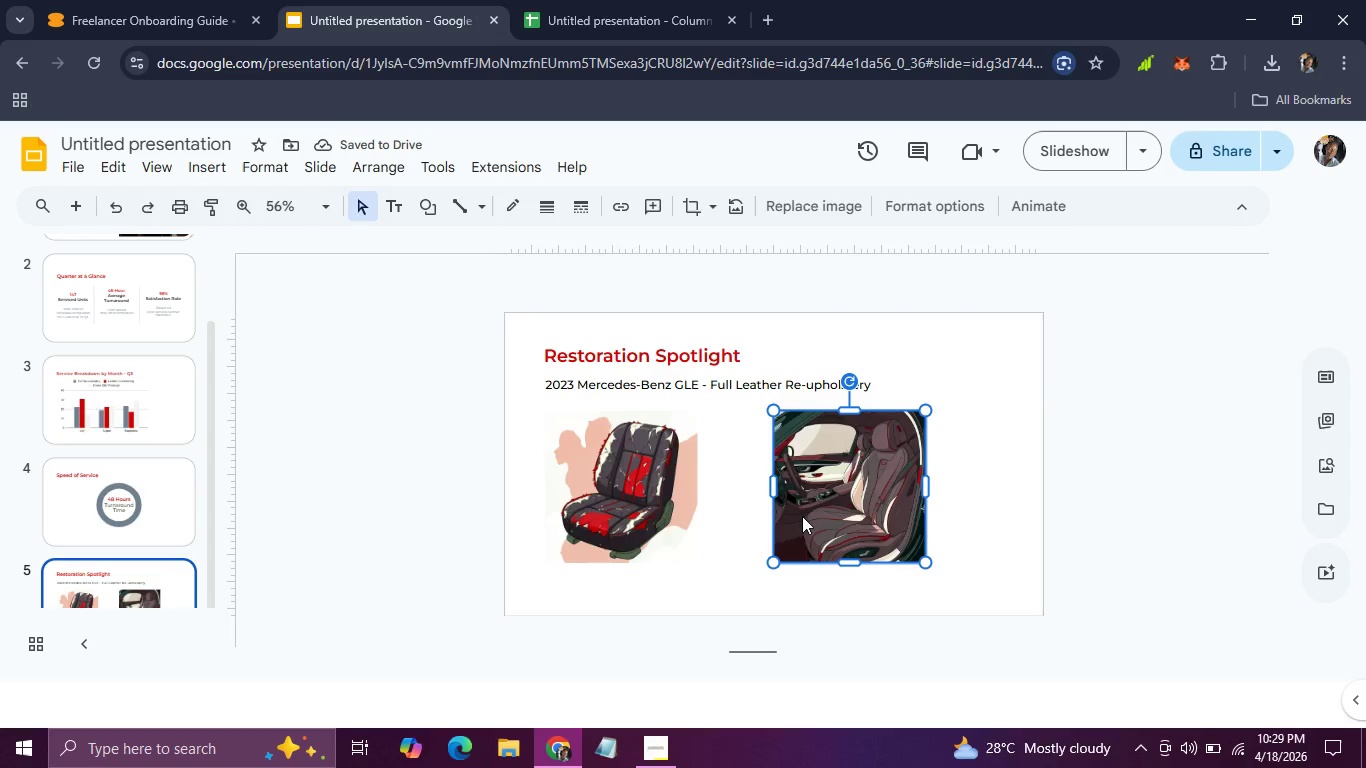 
left_click_drag(start_coordinate=[802, 516], to_coordinate=[802, 524])
 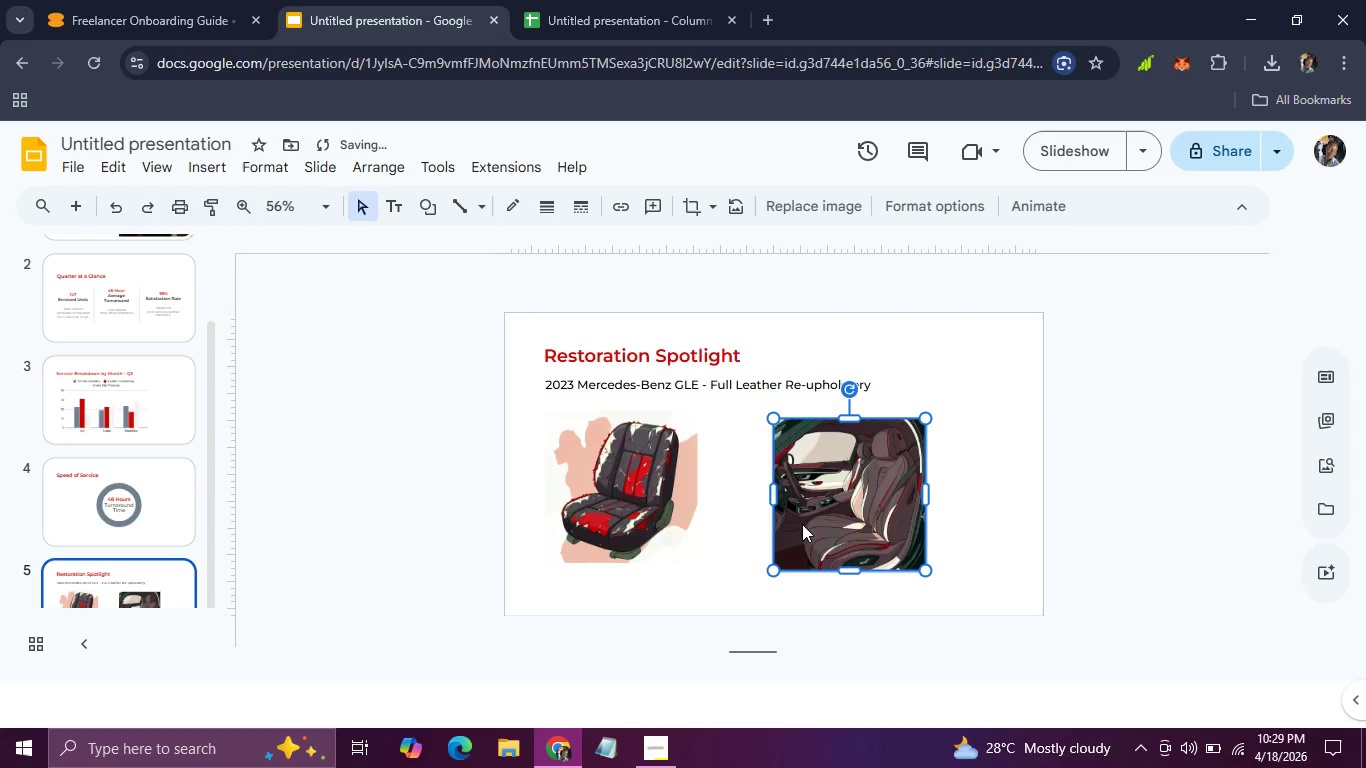 
left_click_drag(start_coordinate=[802, 524], to_coordinate=[746, 518])
 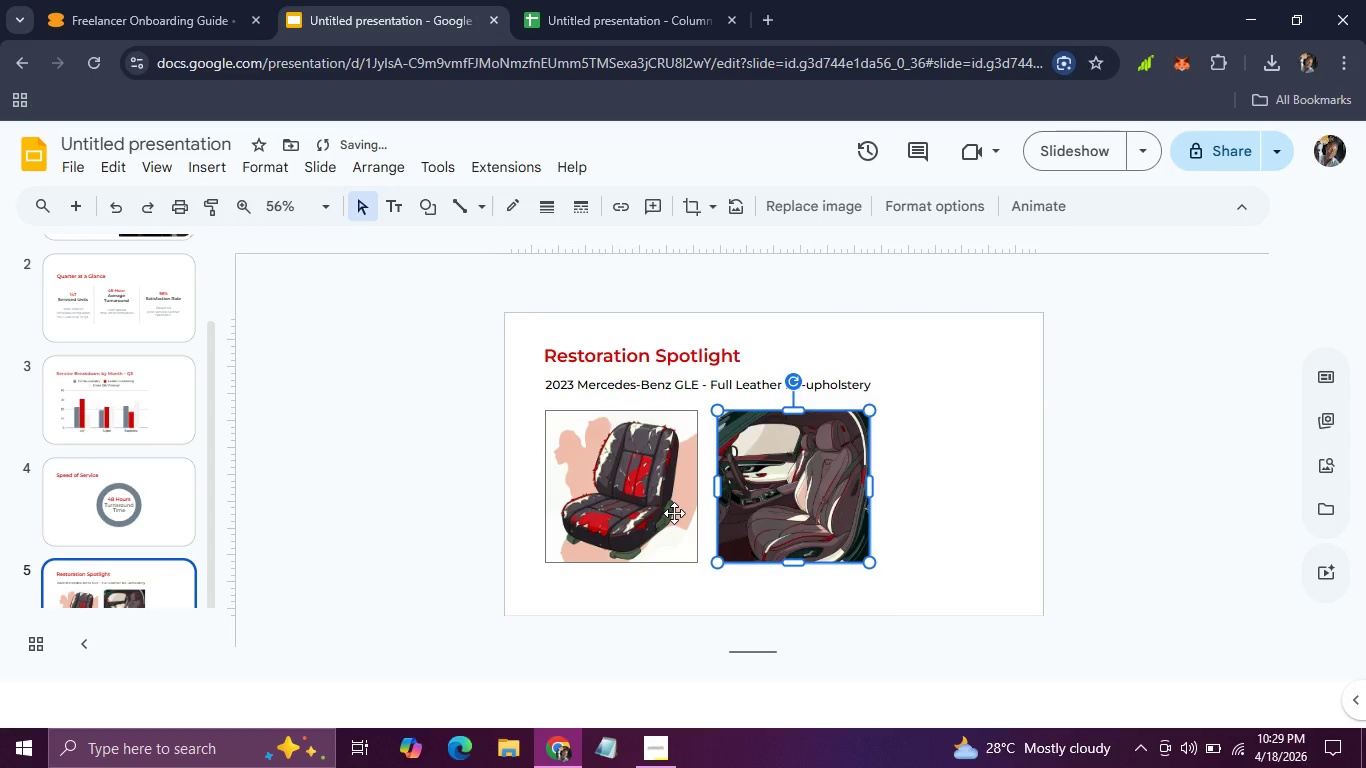 
hold_key(key=AltLeft, duration=0.41)
 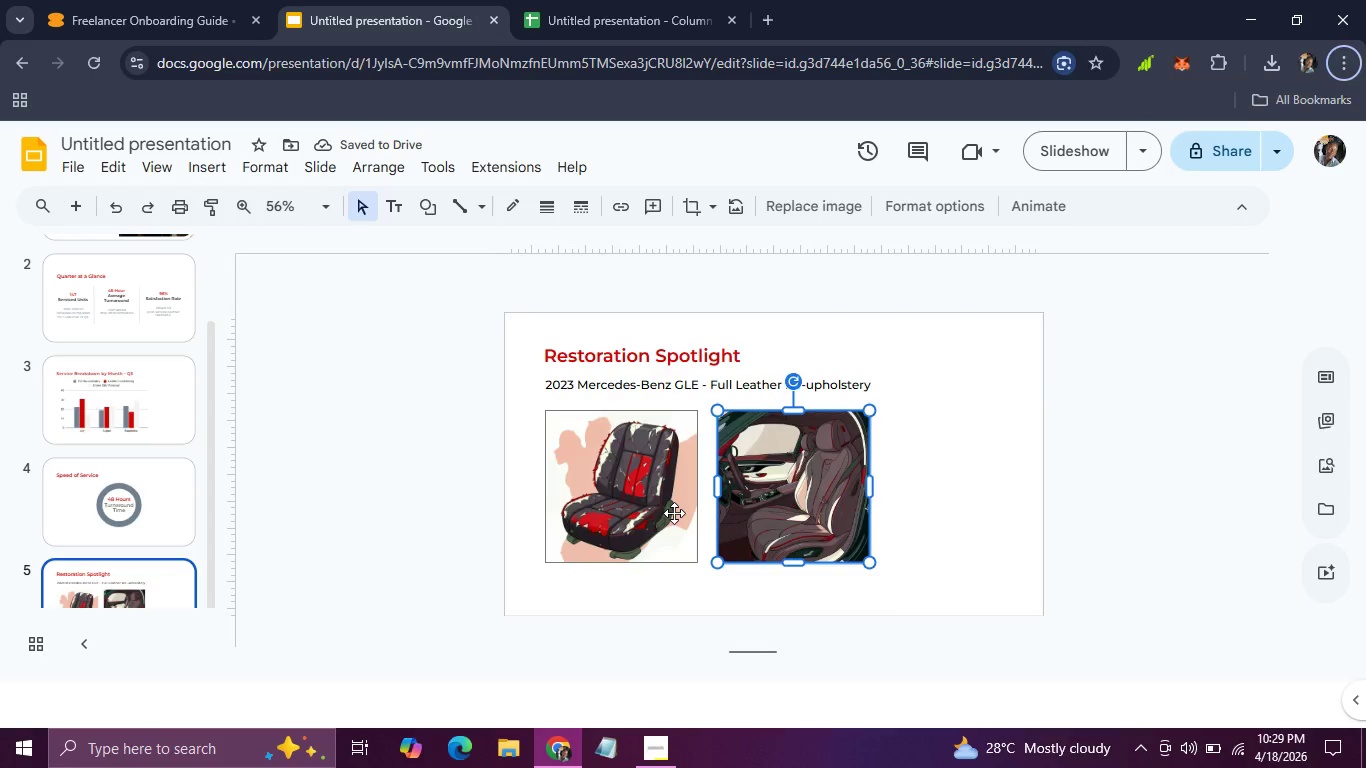 
left_click([674, 513])
 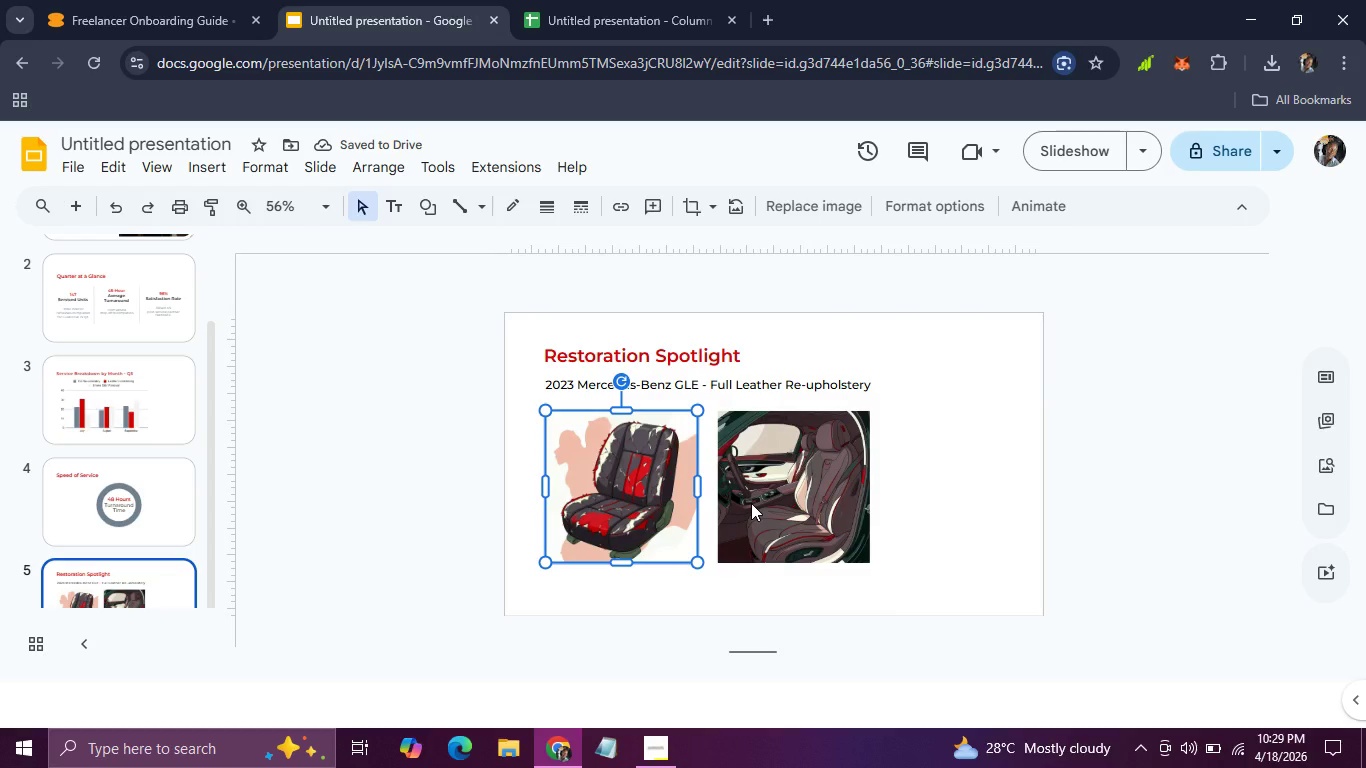 
hold_key(key=ShiftLeft, duration=1.09)
left_click([751, 503])
 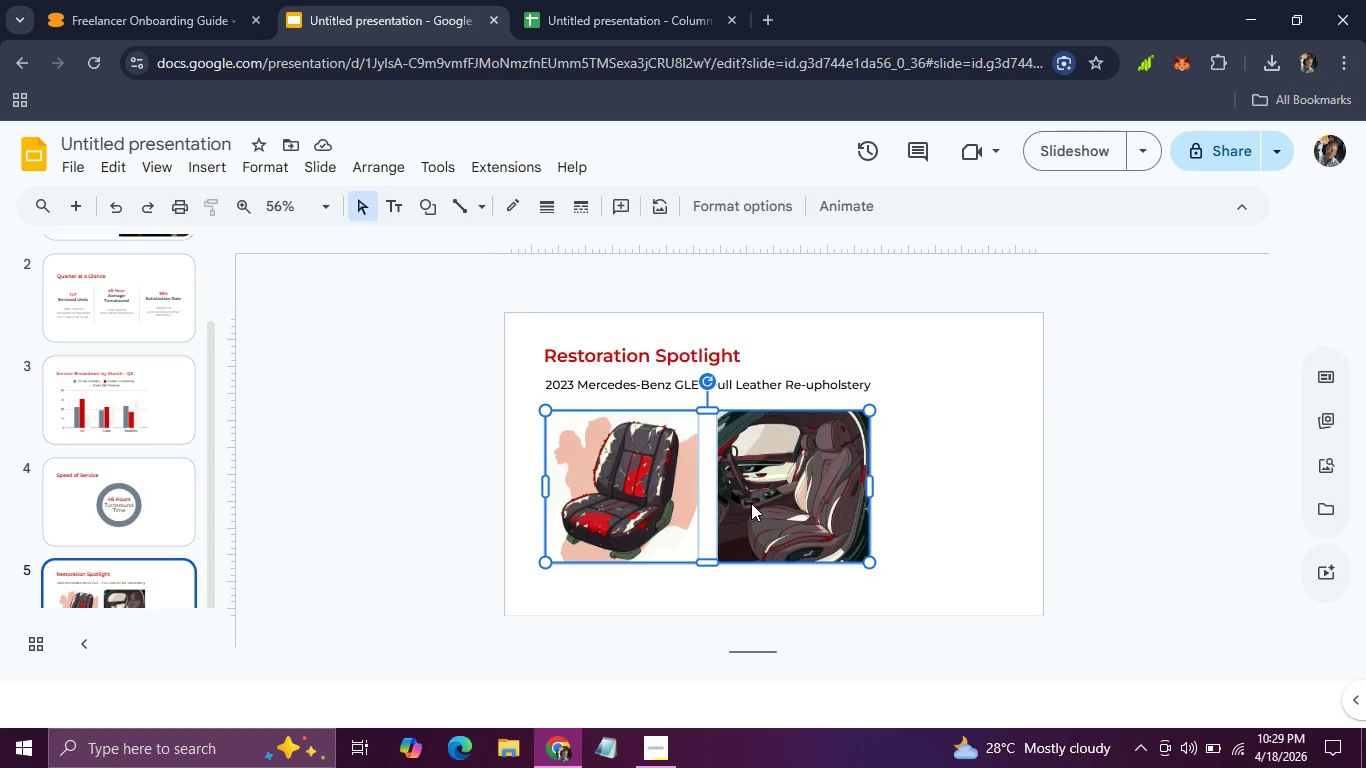 
left_click([751, 503])
 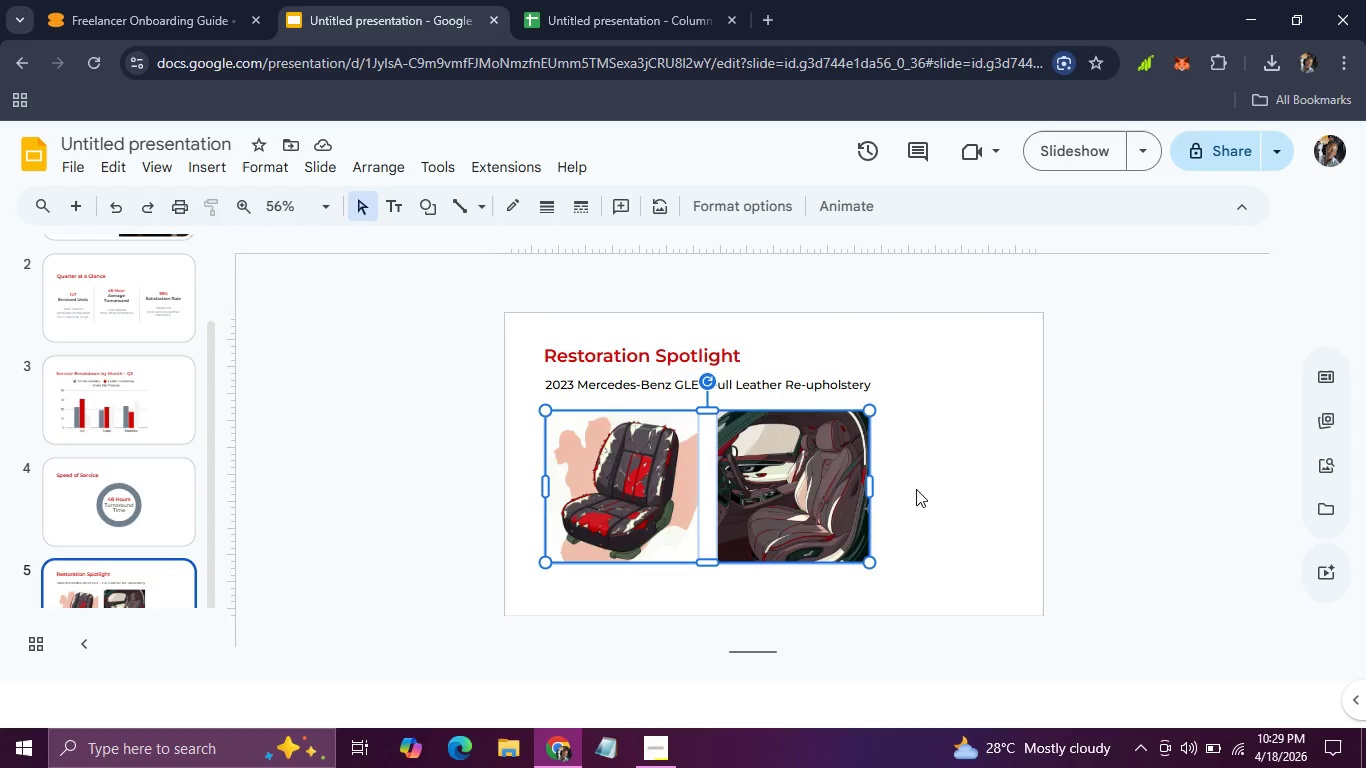 
left_click([916, 489])
 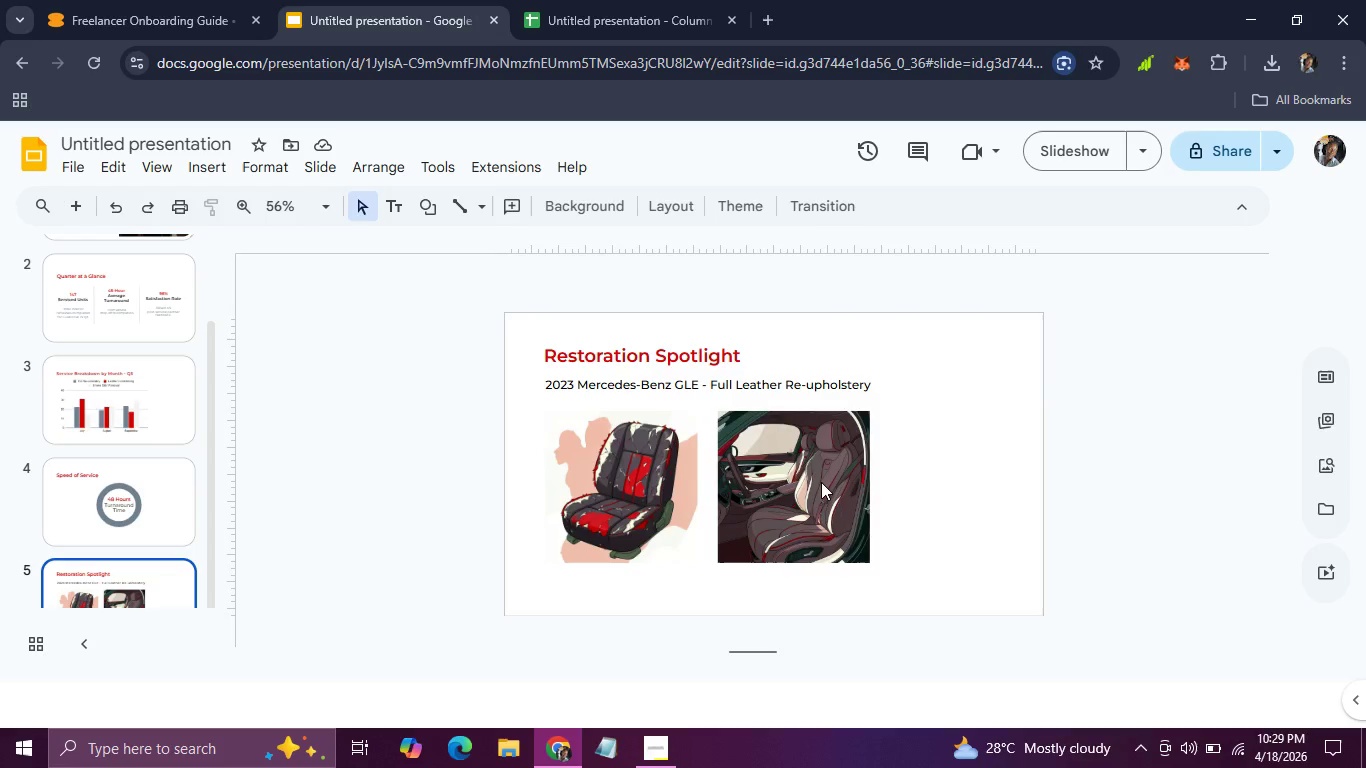 
left_click([821, 482])
 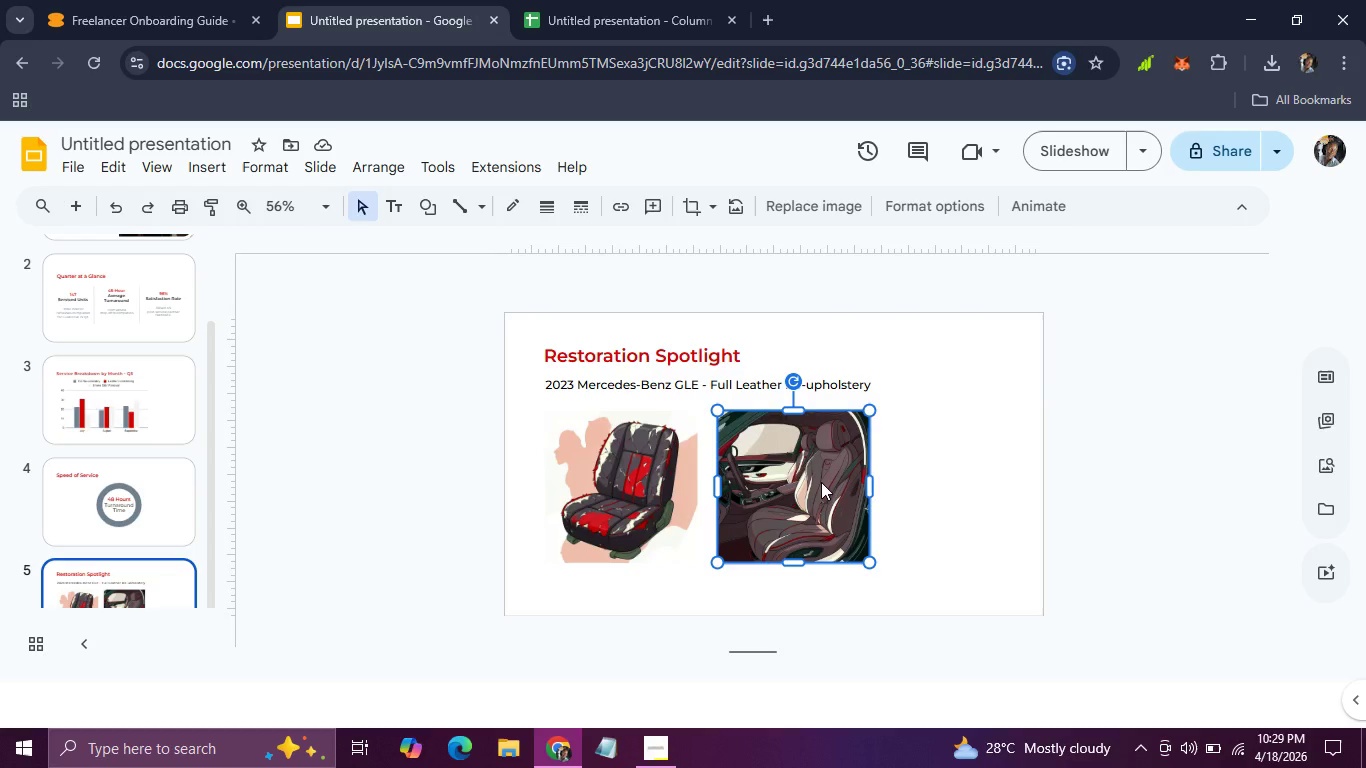 
left_click_drag(start_coordinate=[821, 482], to_coordinate=[849, 480])
 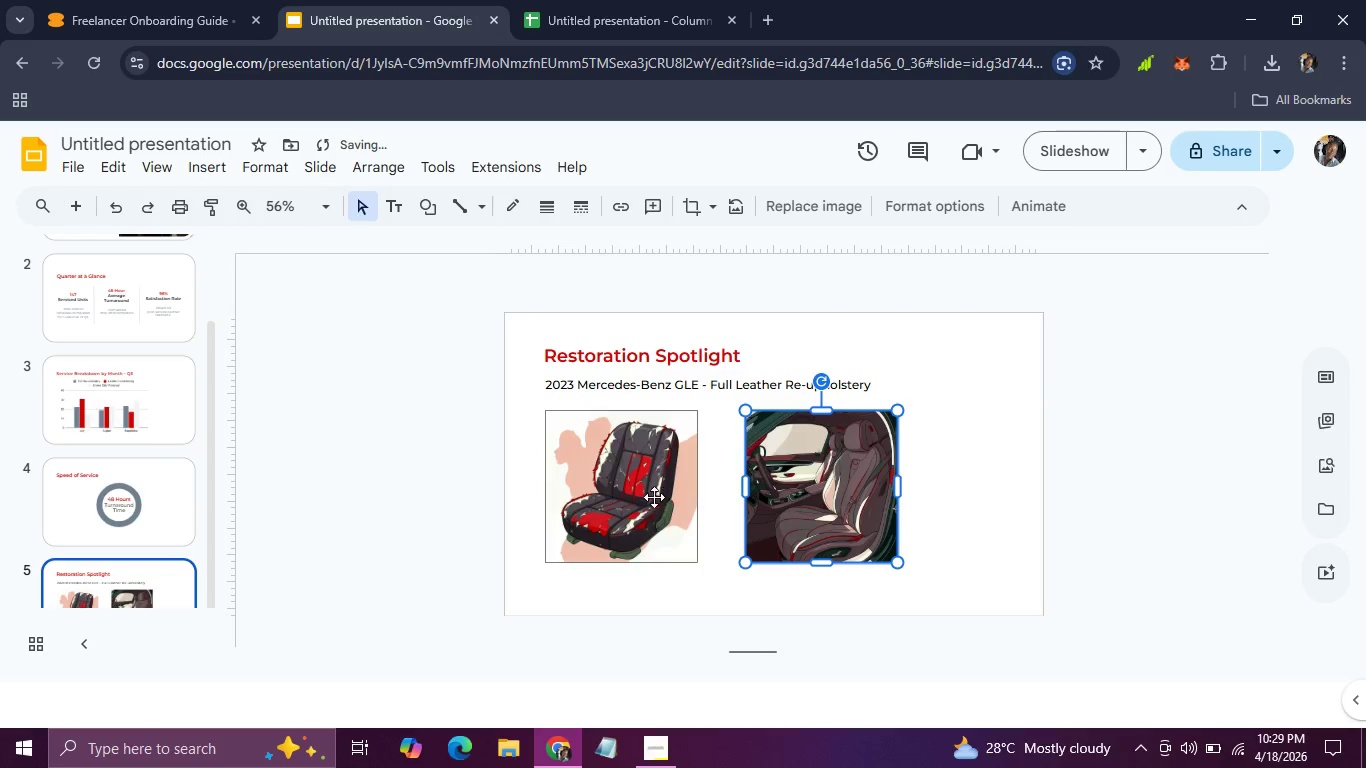 
left_click([652, 497])
 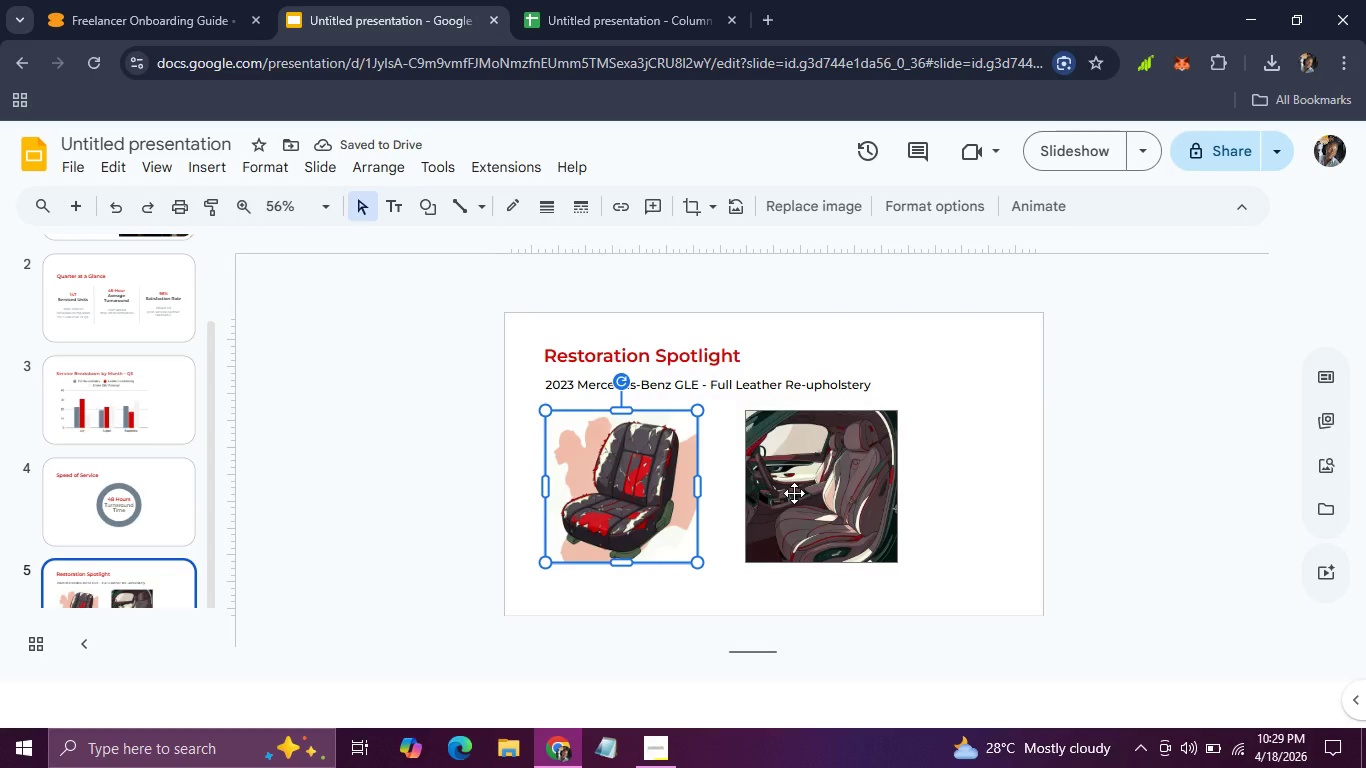 
left_click([794, 493])
 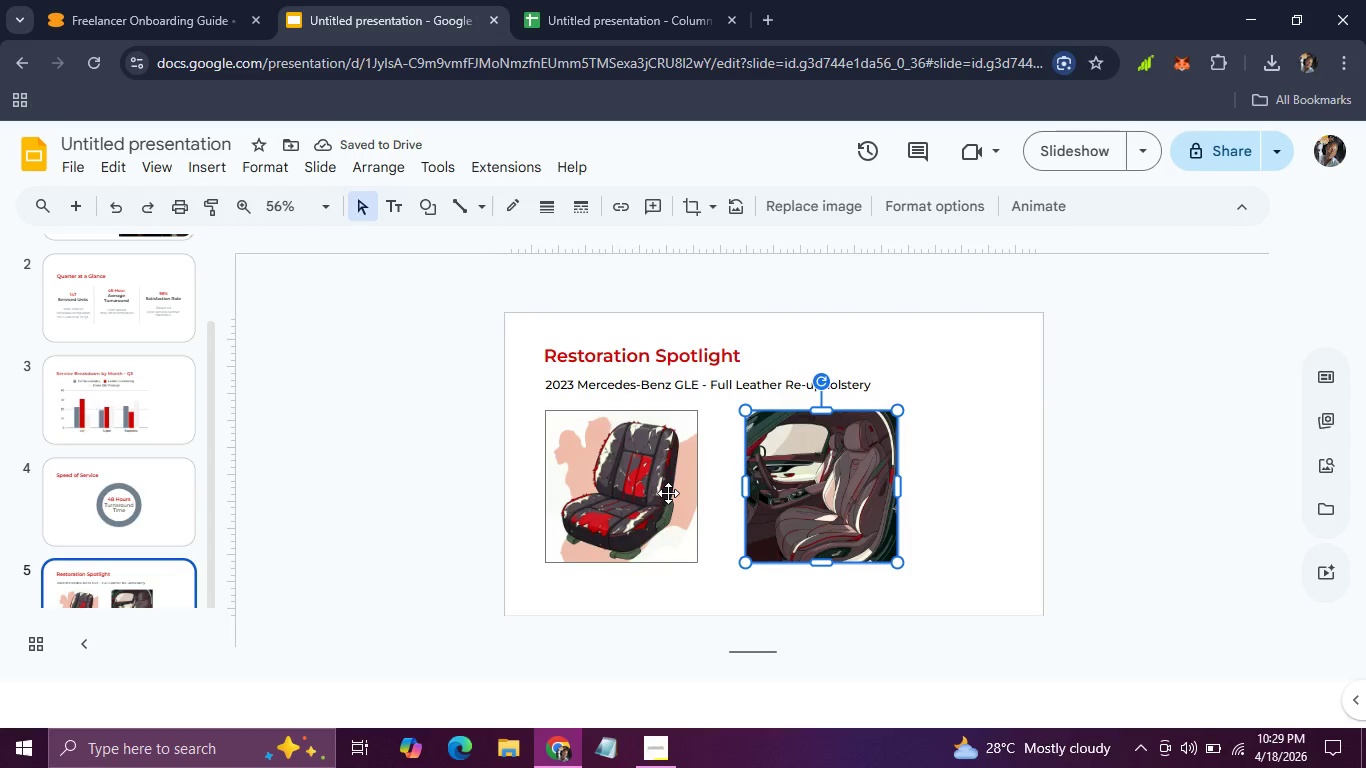 
hold_key(key=ShiftLeft, duration=0.56)
 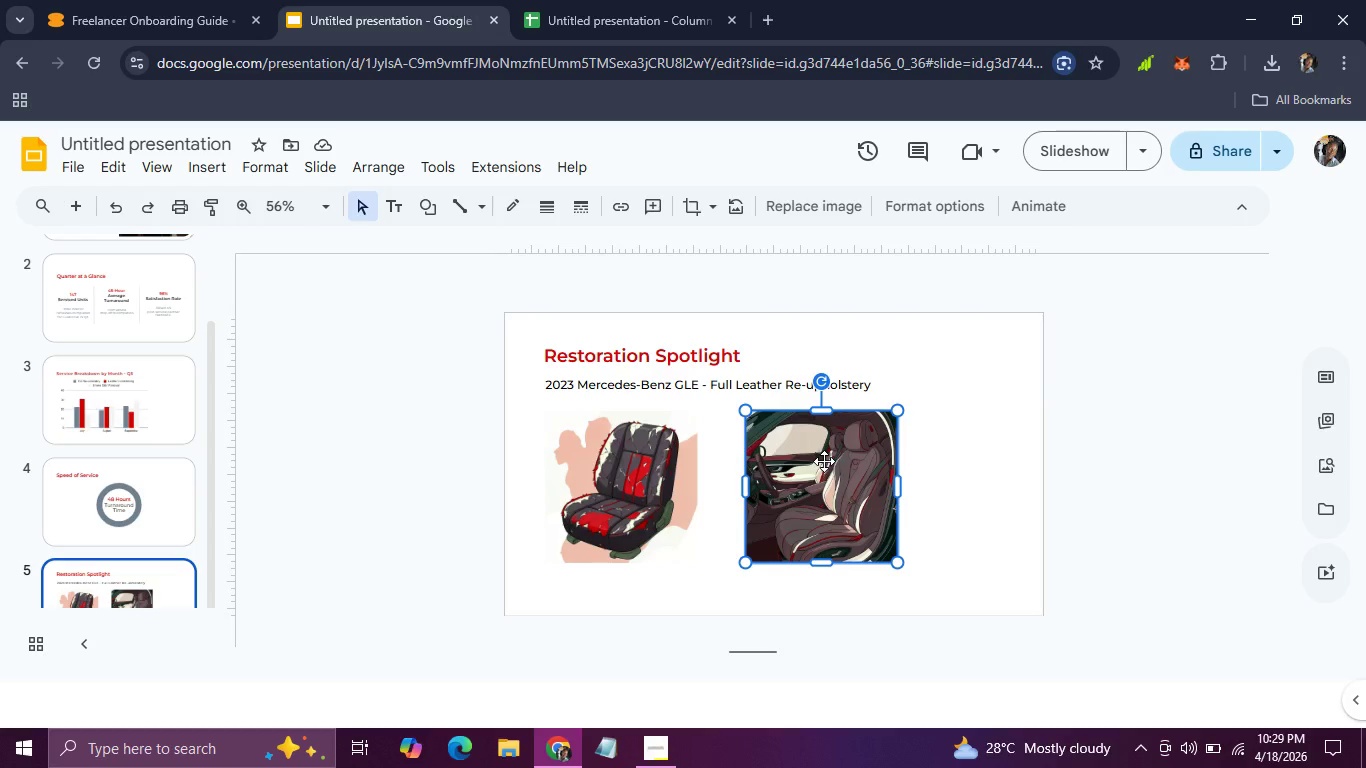 
left_click([824, 461])
 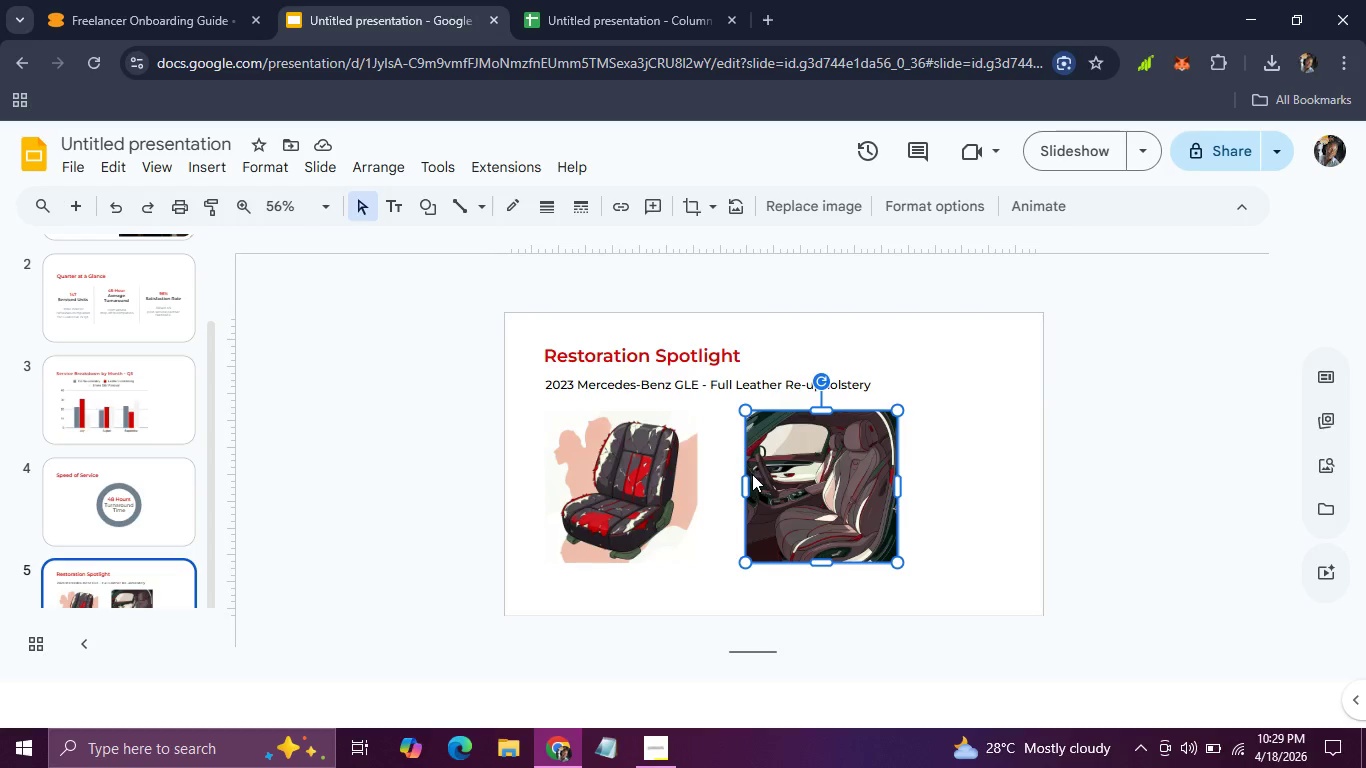 
left_click([752, 474])
 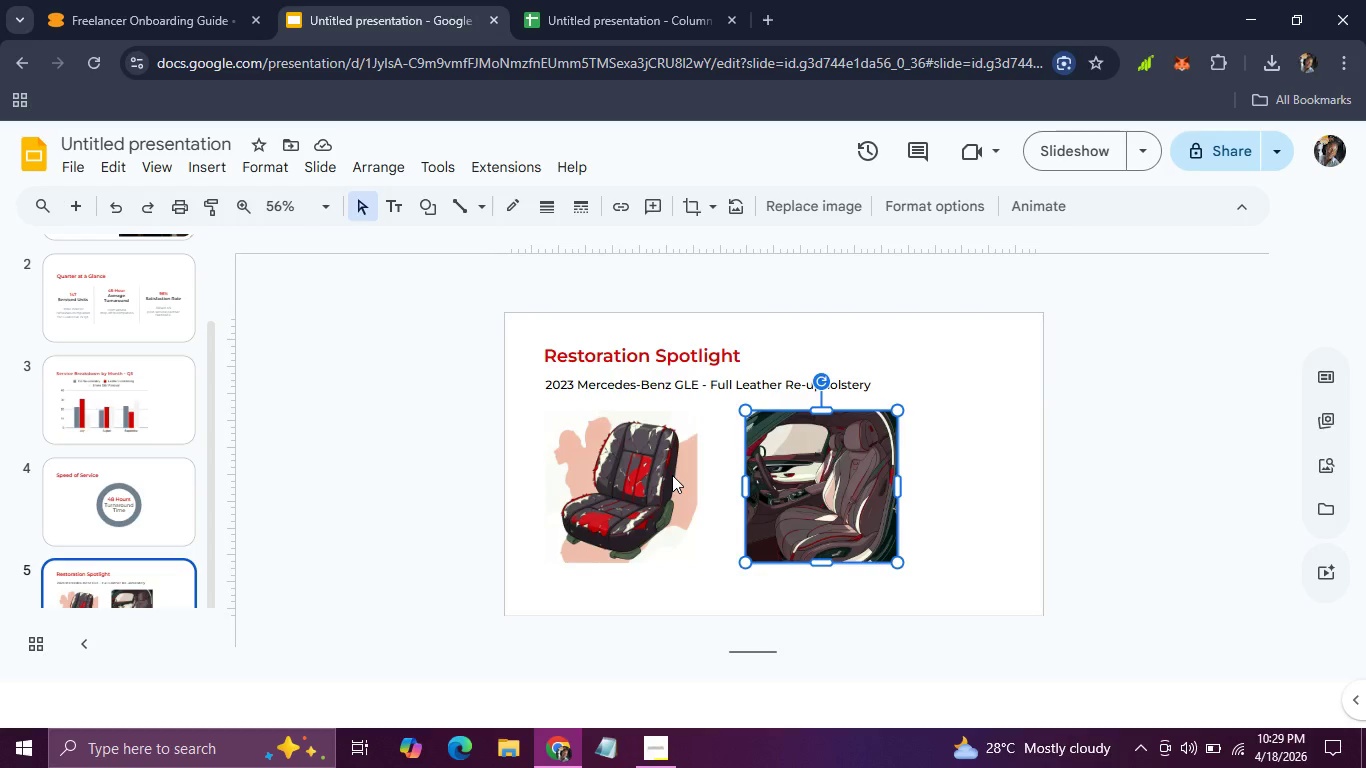 
left_click([672, 475])
 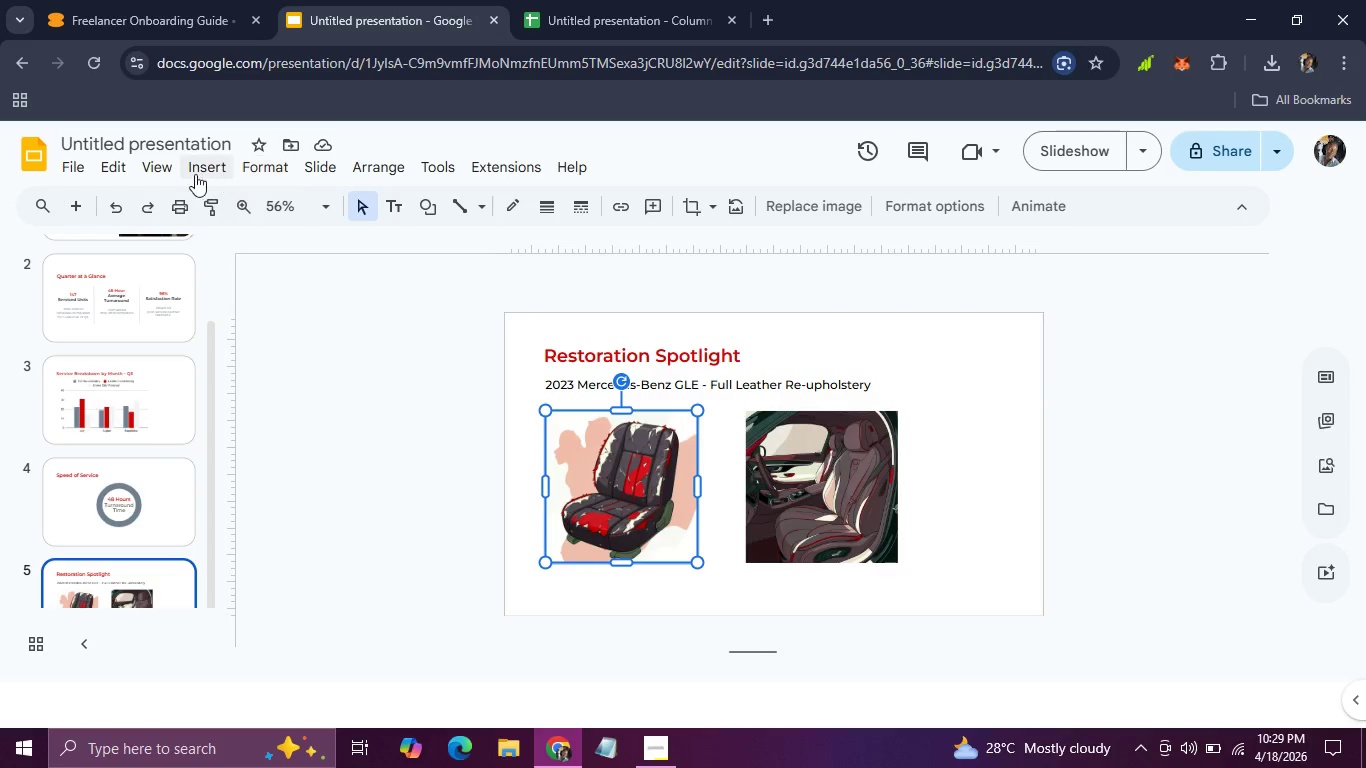 
left_click([194, 174])
 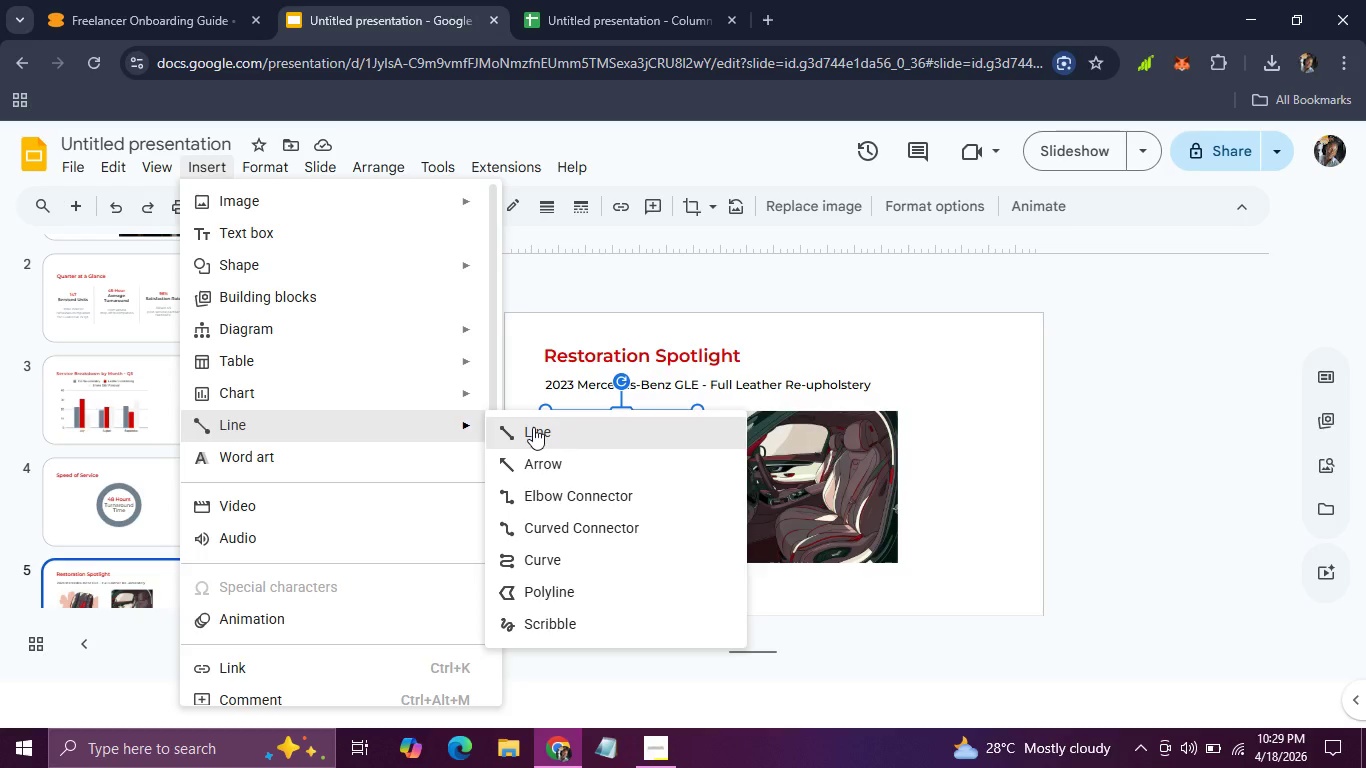 
wait(6.08)
 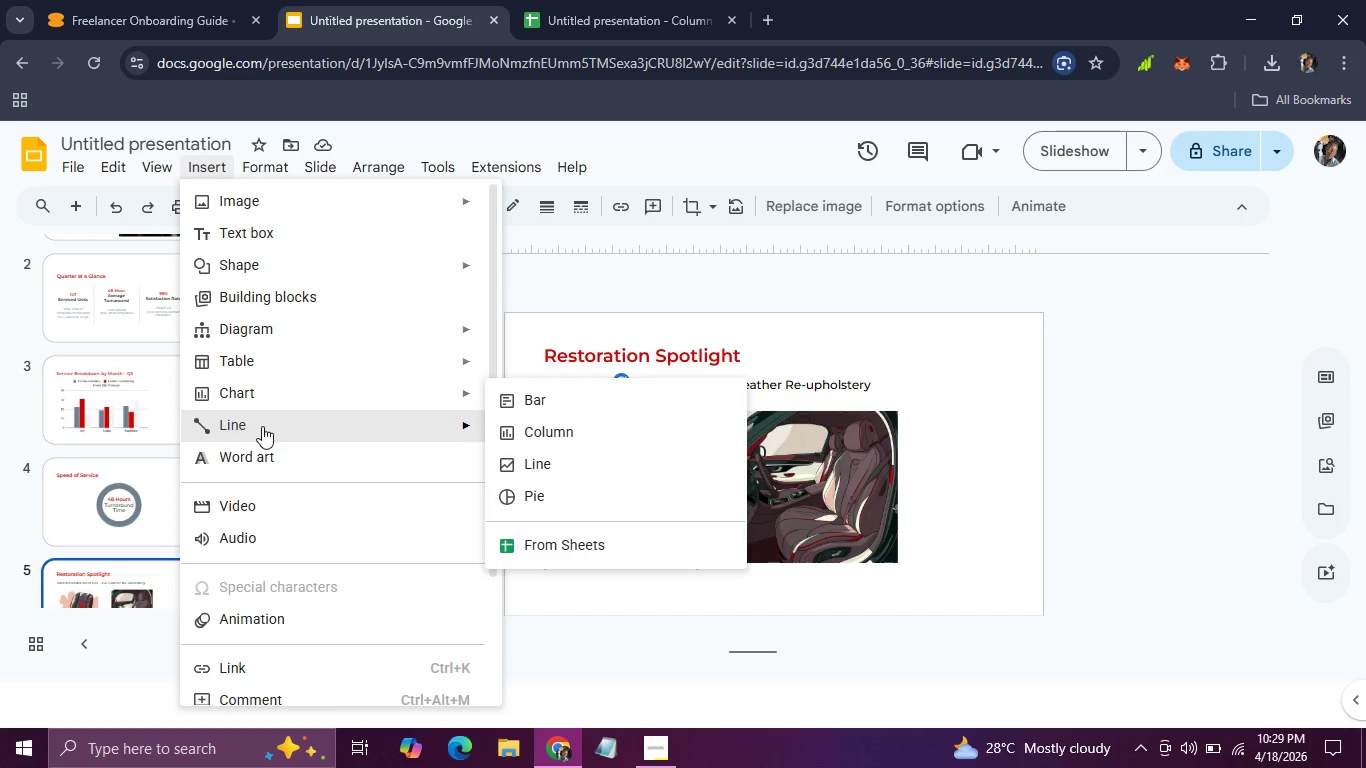 
left_click([533, 427])
 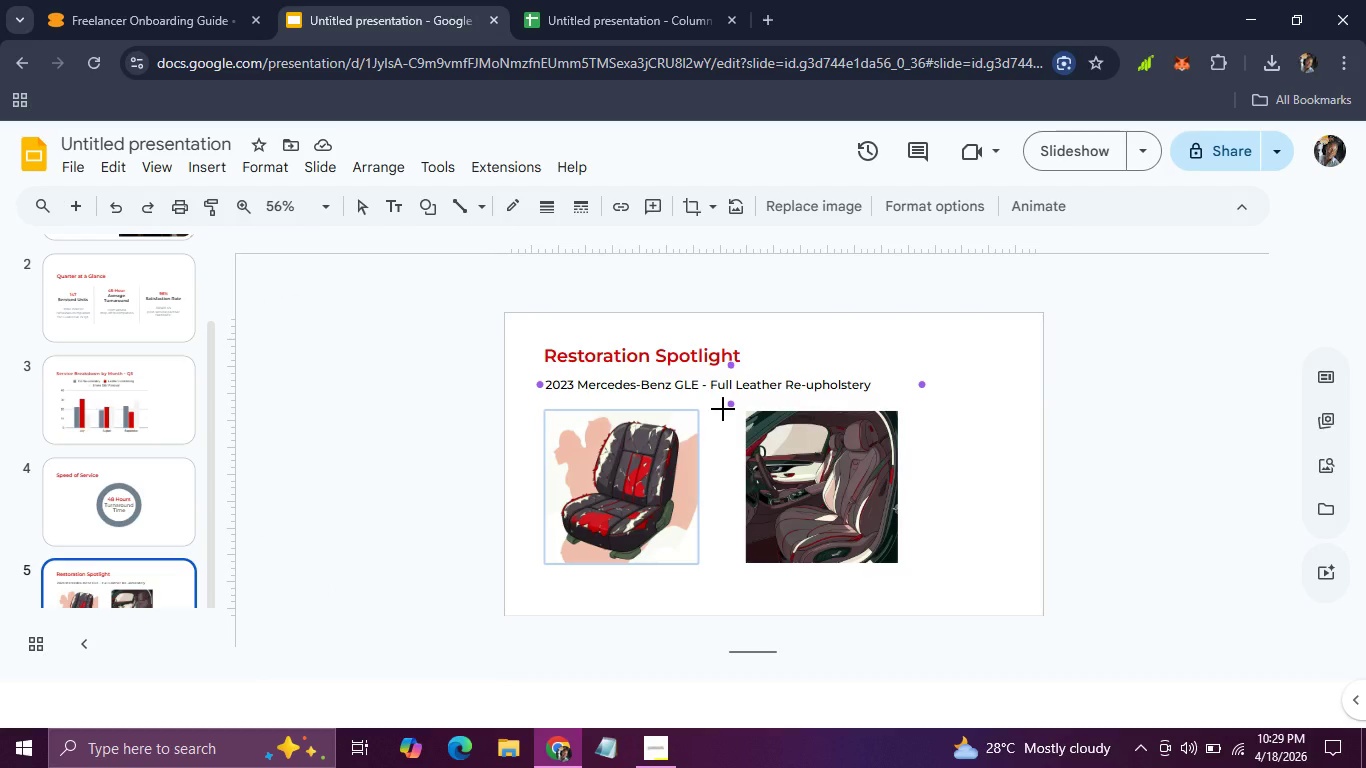 
left_click_drag(start_coordinate=[723, 409], to_coordinate=[731, 566])
 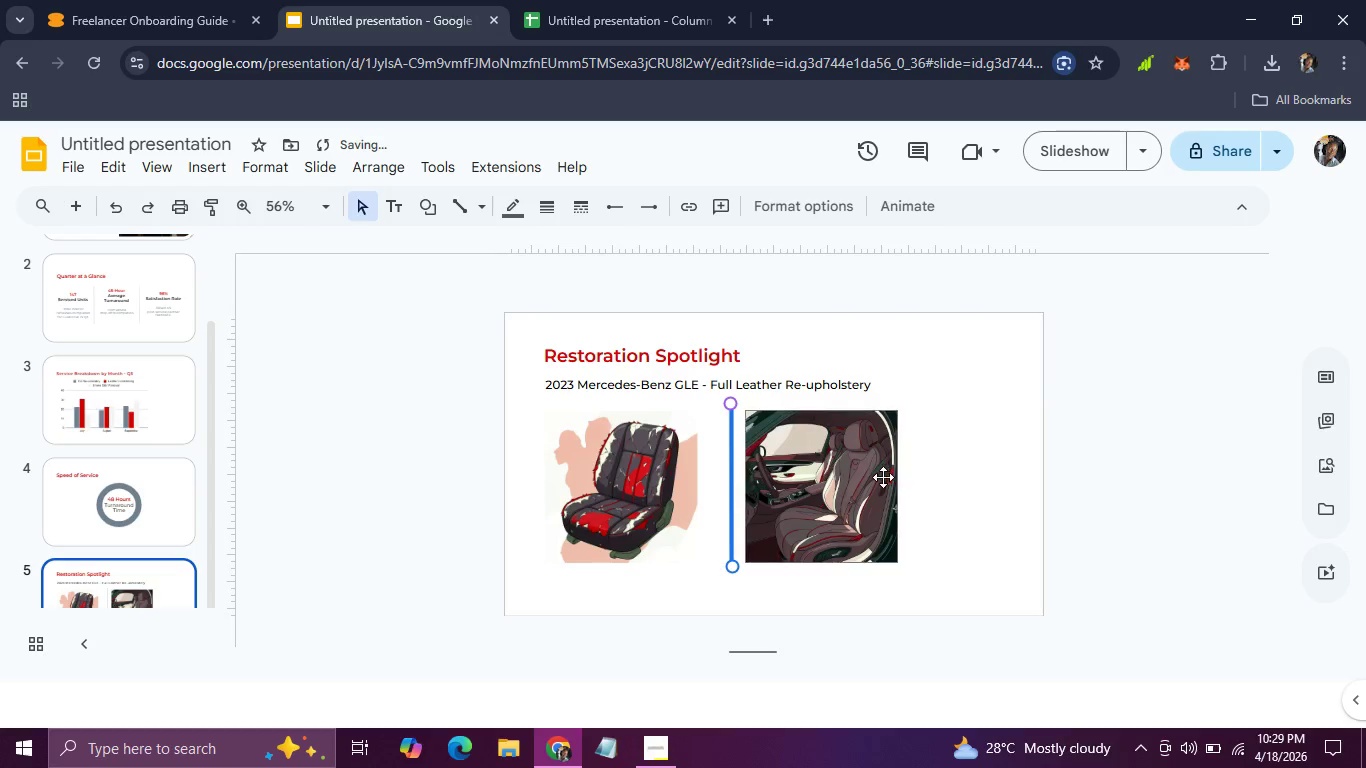 
left_click([883, 477])
 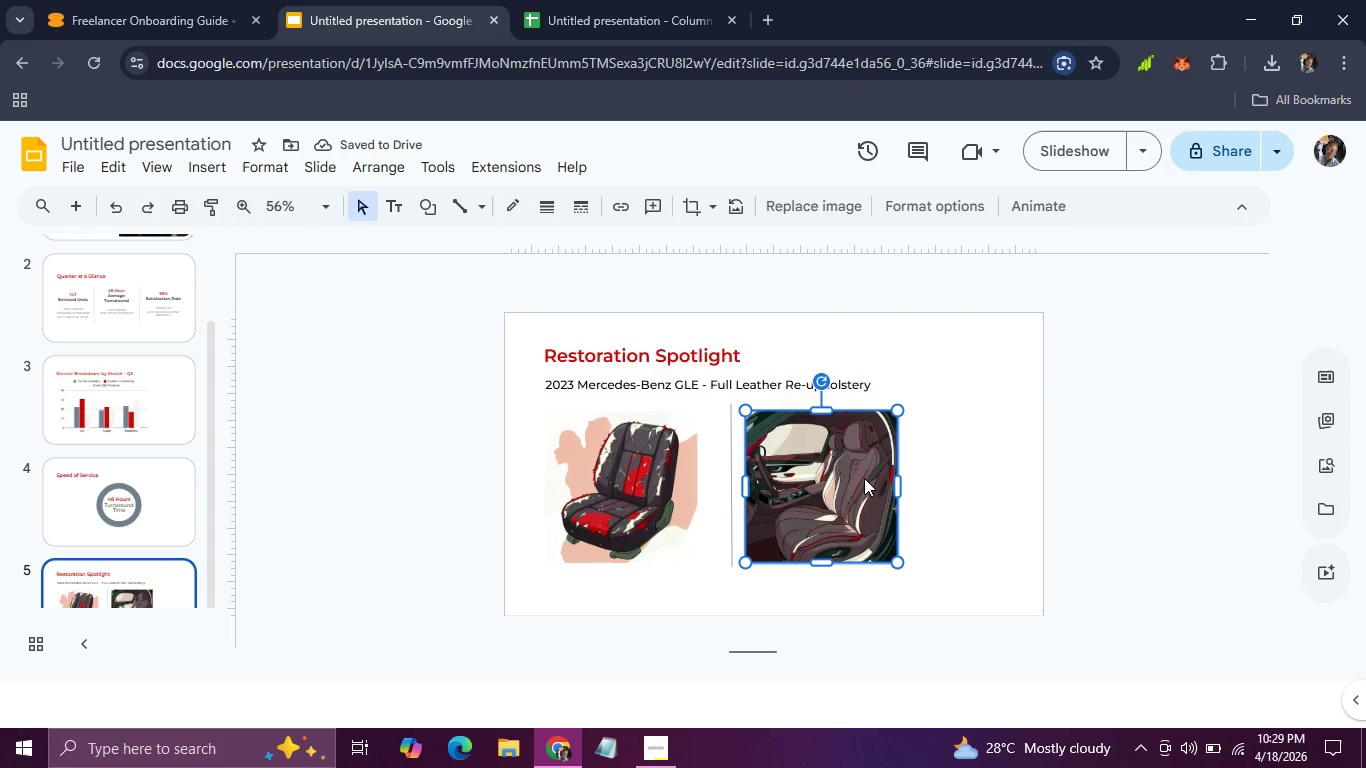 
left_click_drag(start_coordinate=[864, 478], to_coordinate=[945, 473])
 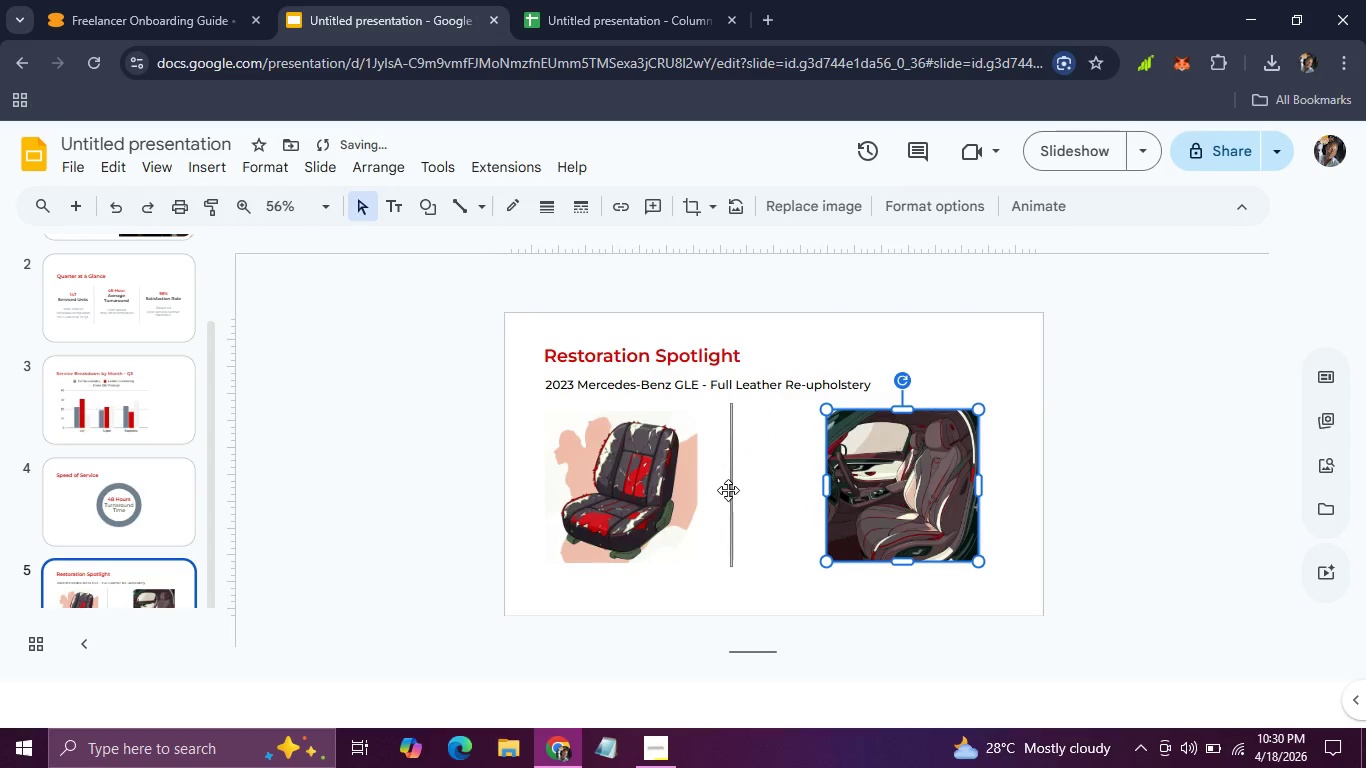 
left_click([728, 490])
 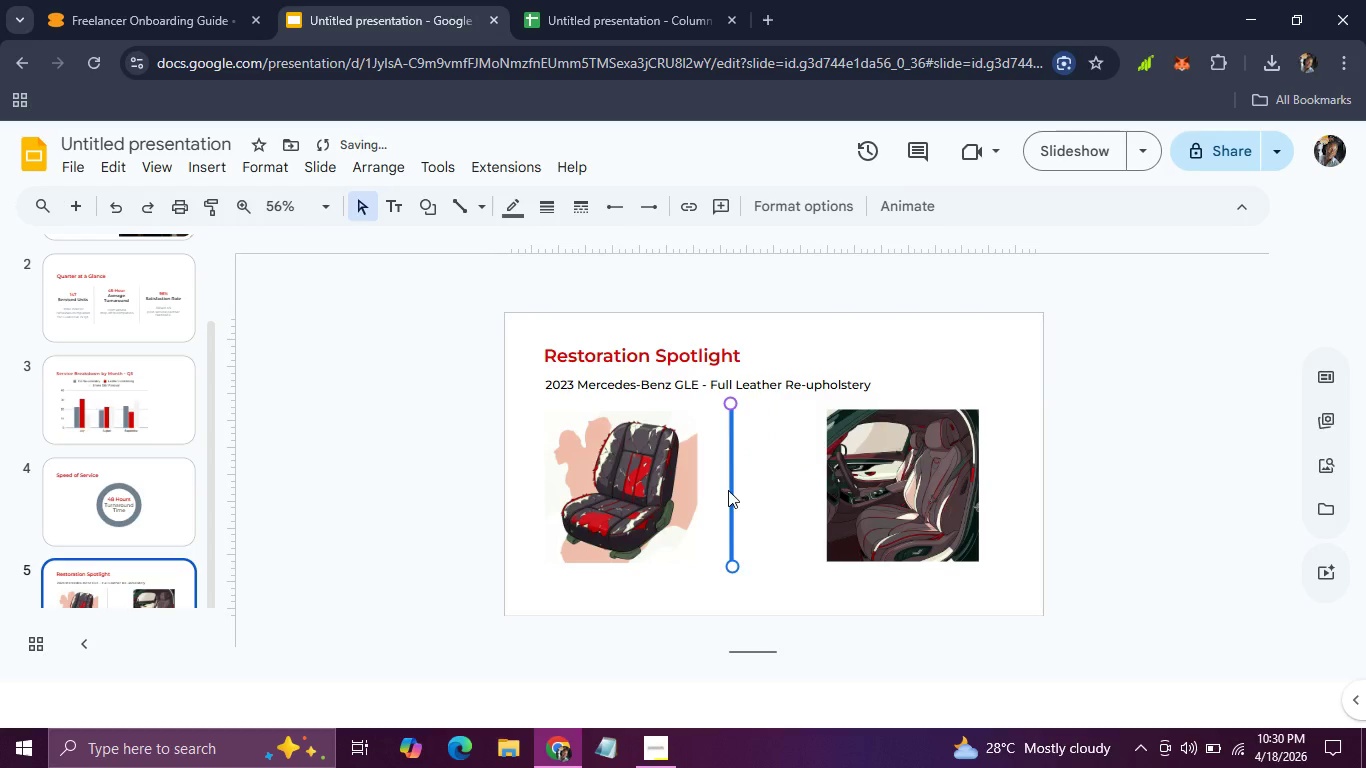 
left_click_drag(start_coordinate=[728, 490], to_coordinate=[761, 489])
 